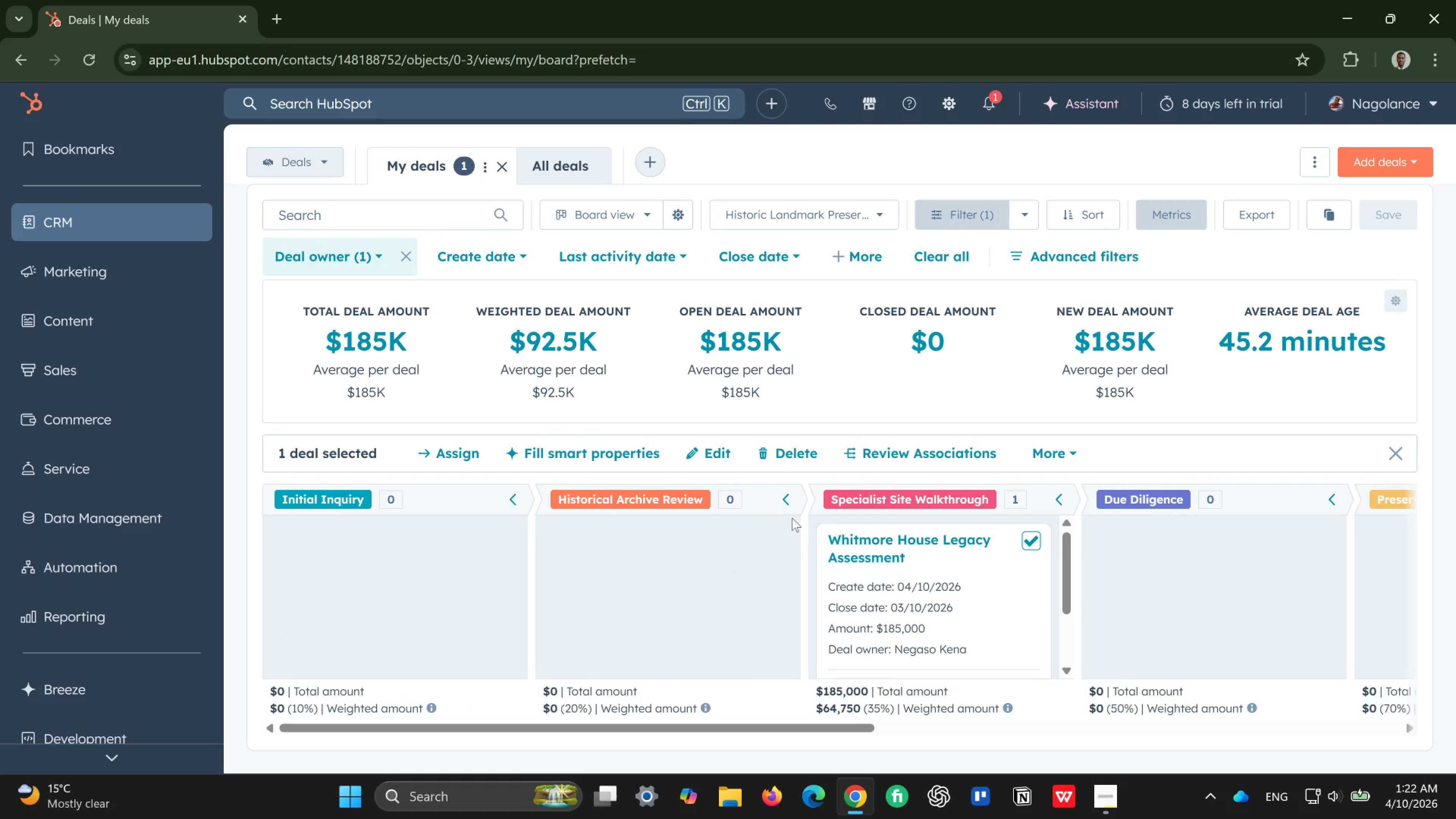 
left_click([1064, 505])
 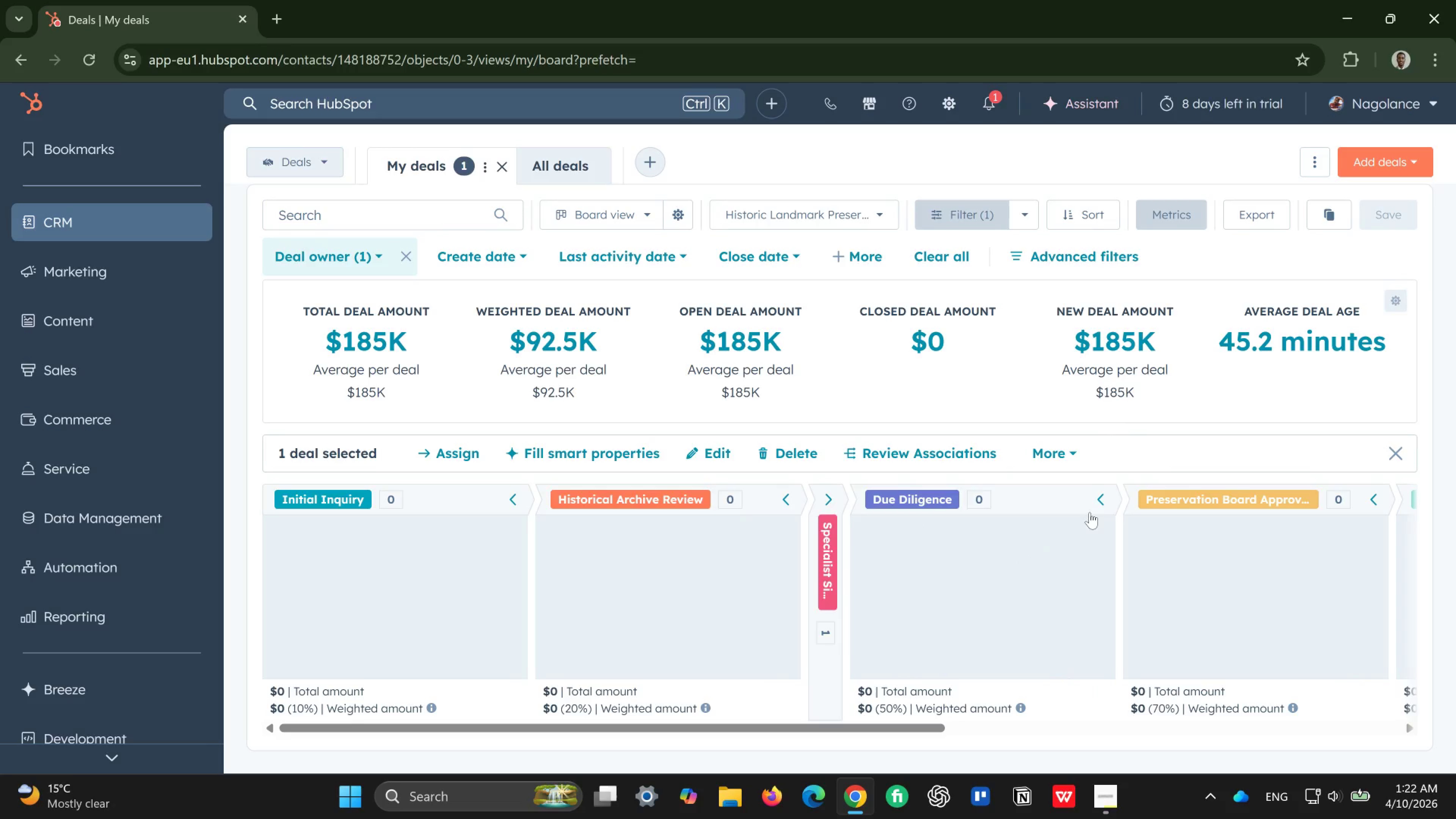 
left_click([1104, 494])
 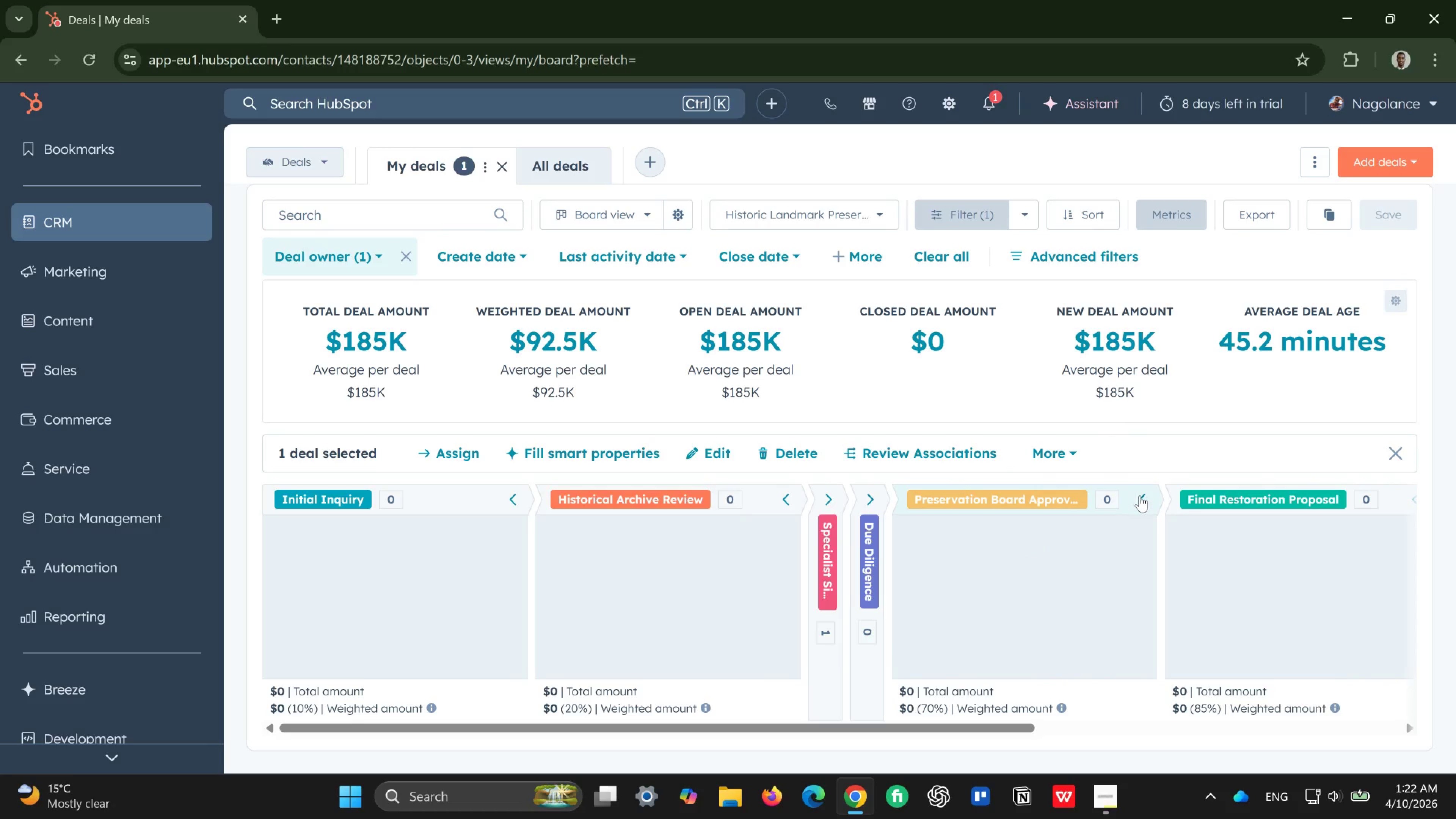 
left_click([1140, 496])
 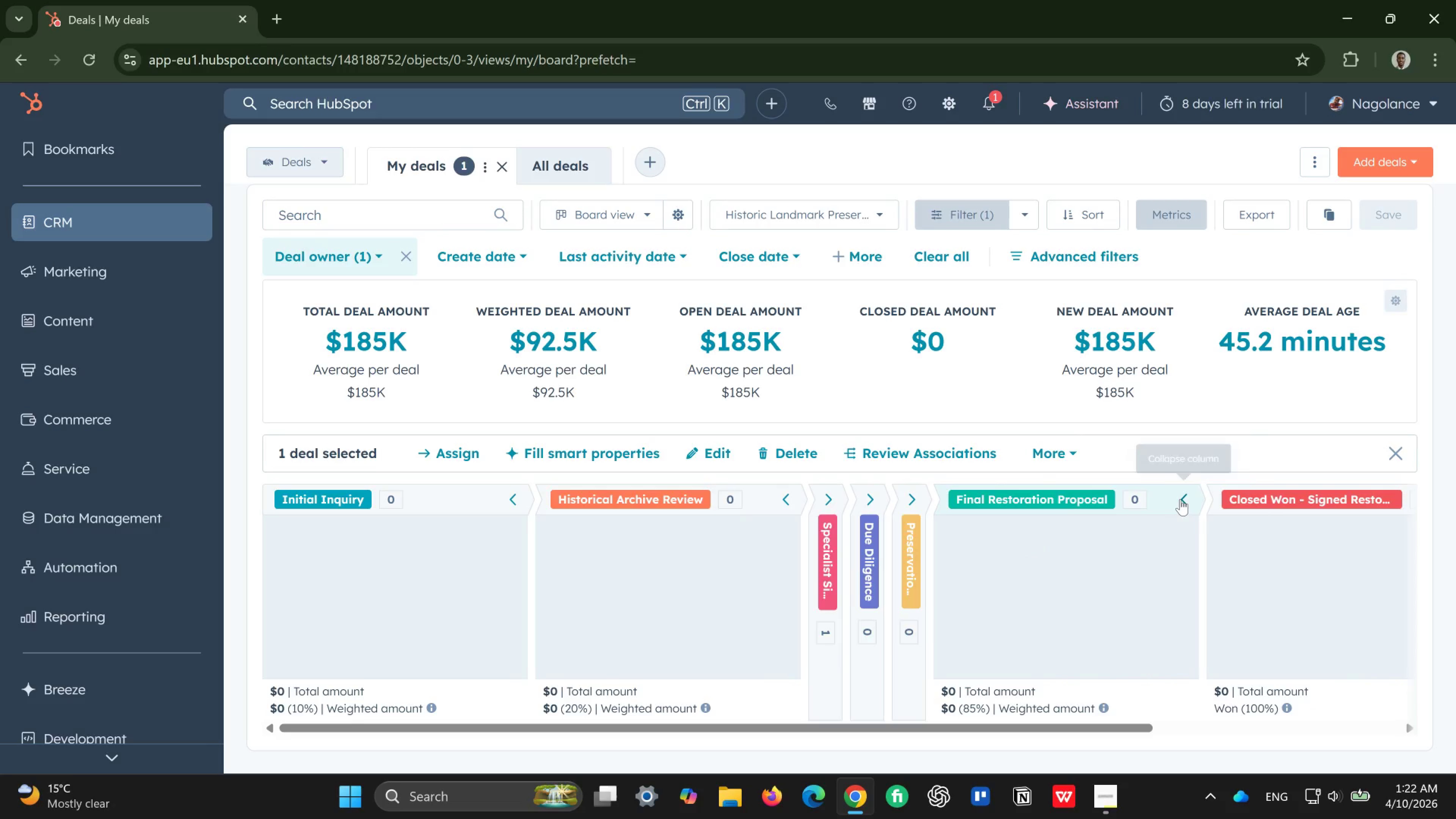 
left_click([1180, 499])
 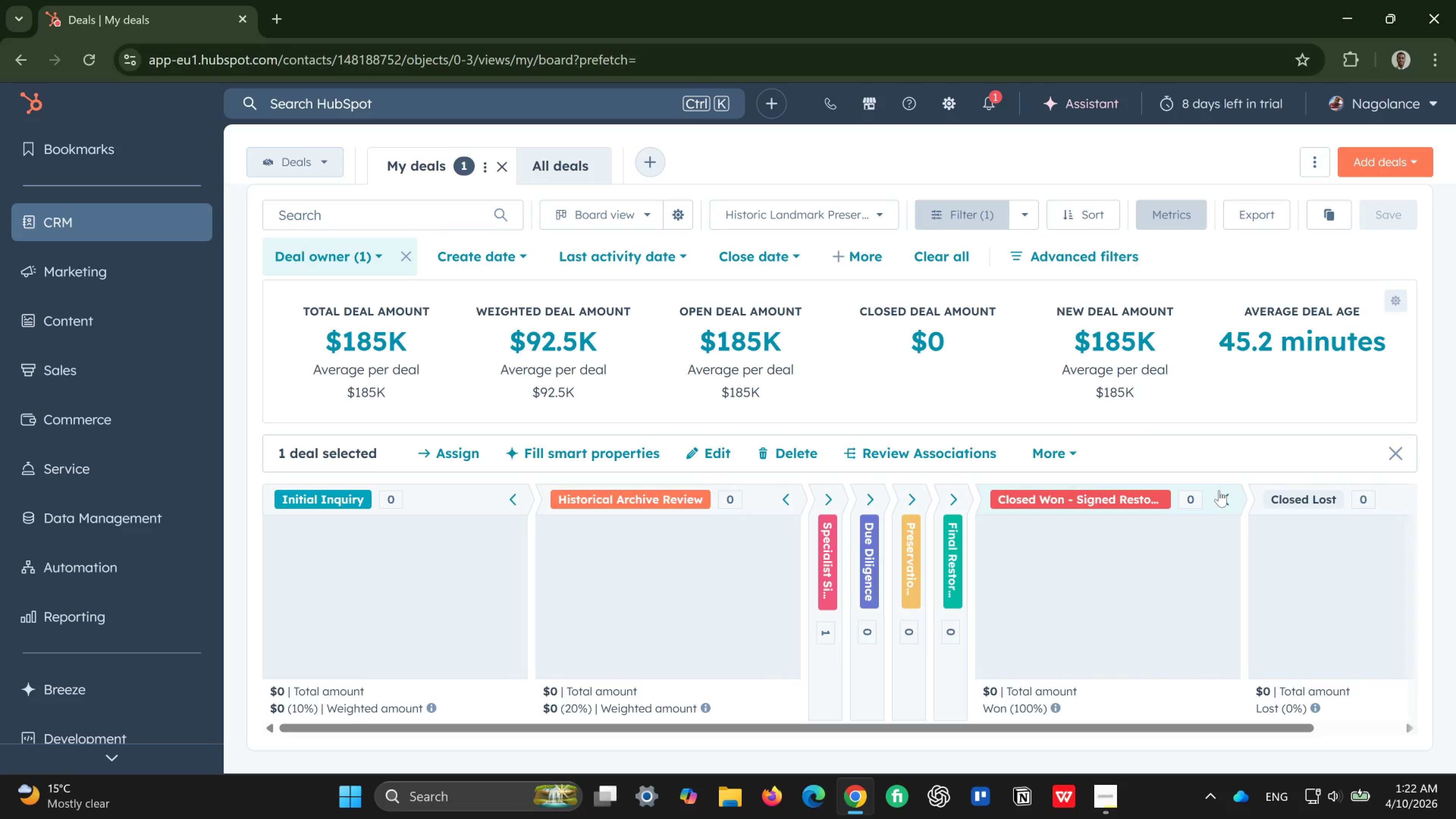 
left_click([1219, 490])
 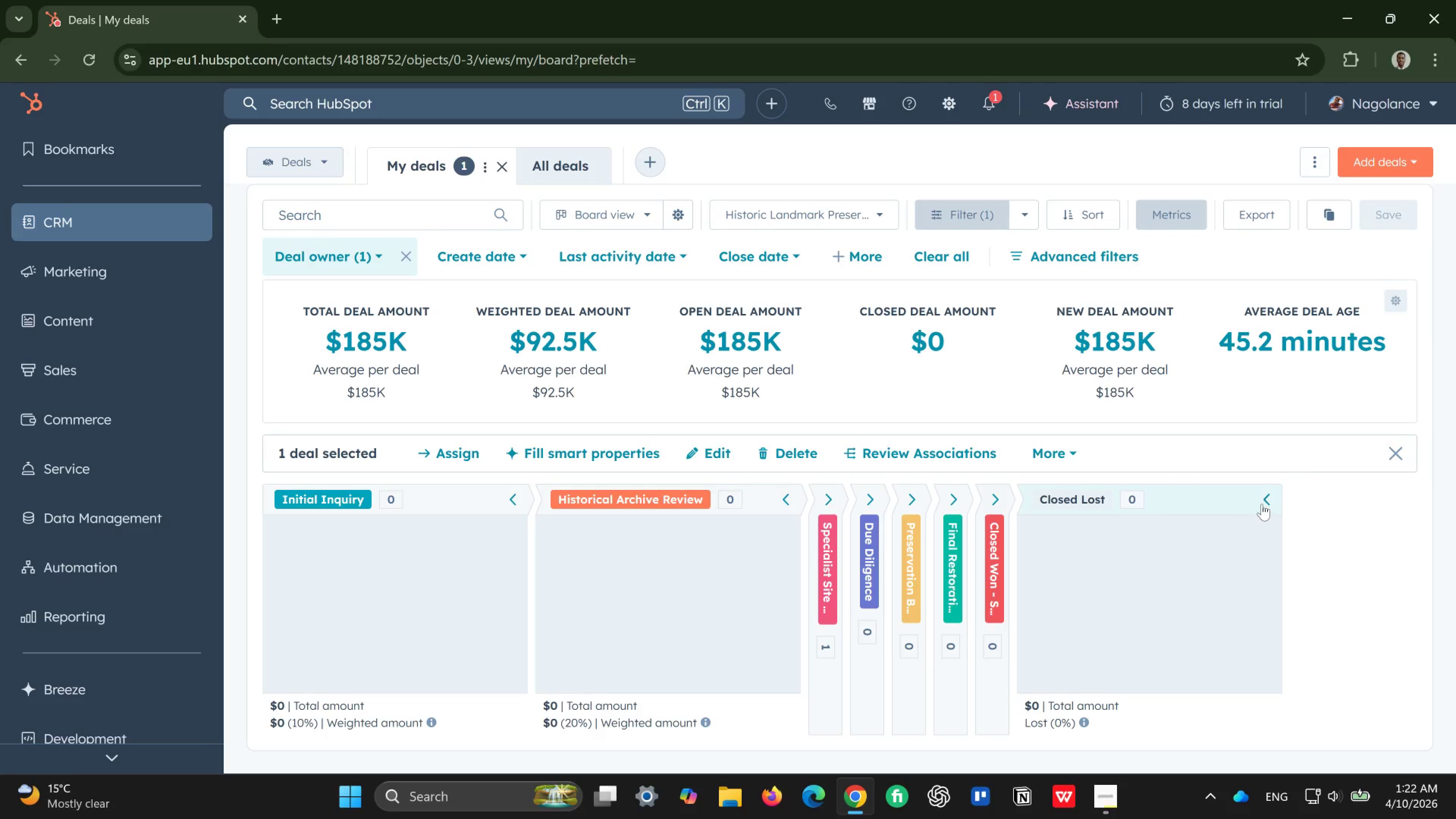 
left_click([1262, 504])
 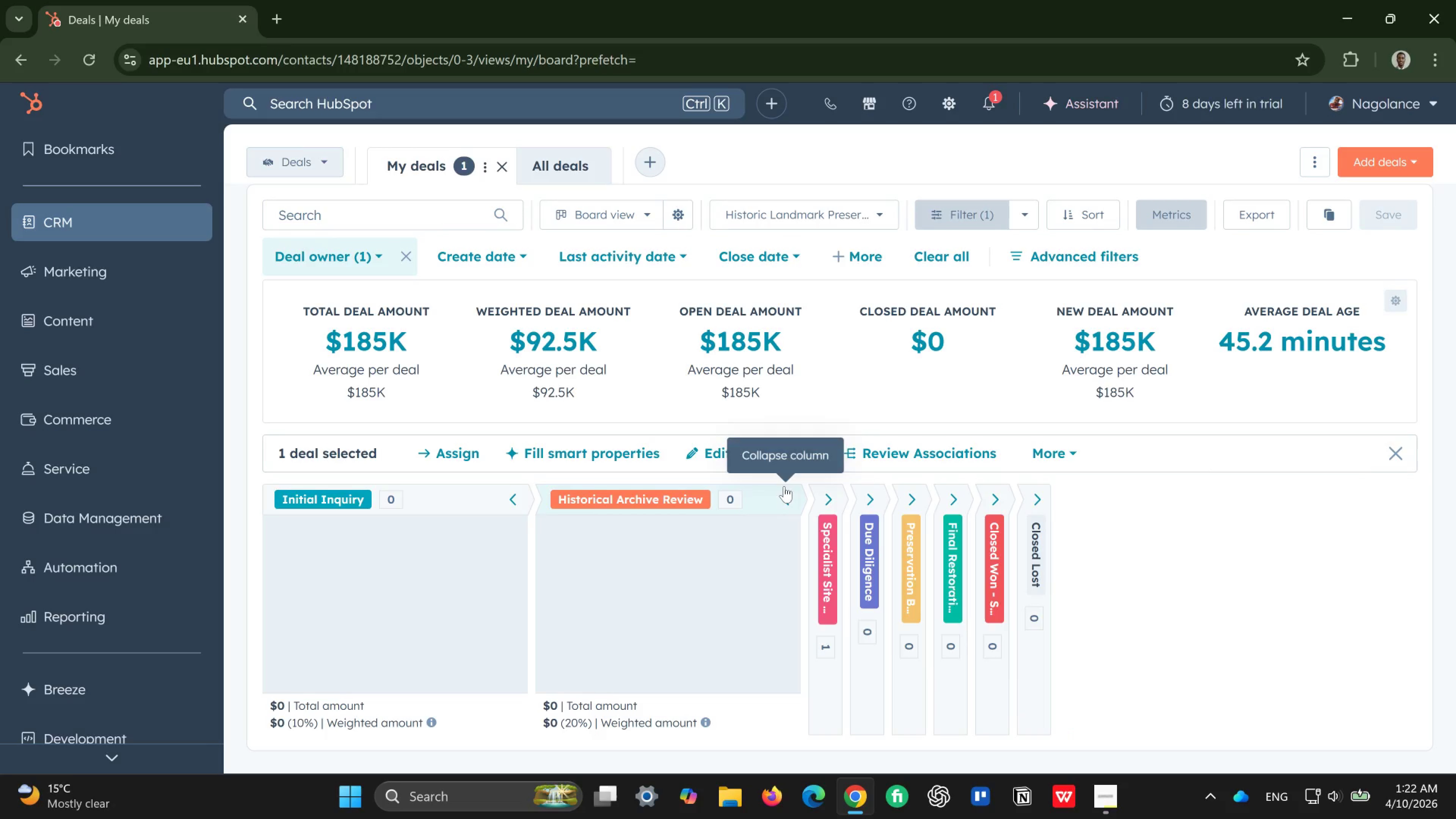 
left_click([785, 488])
 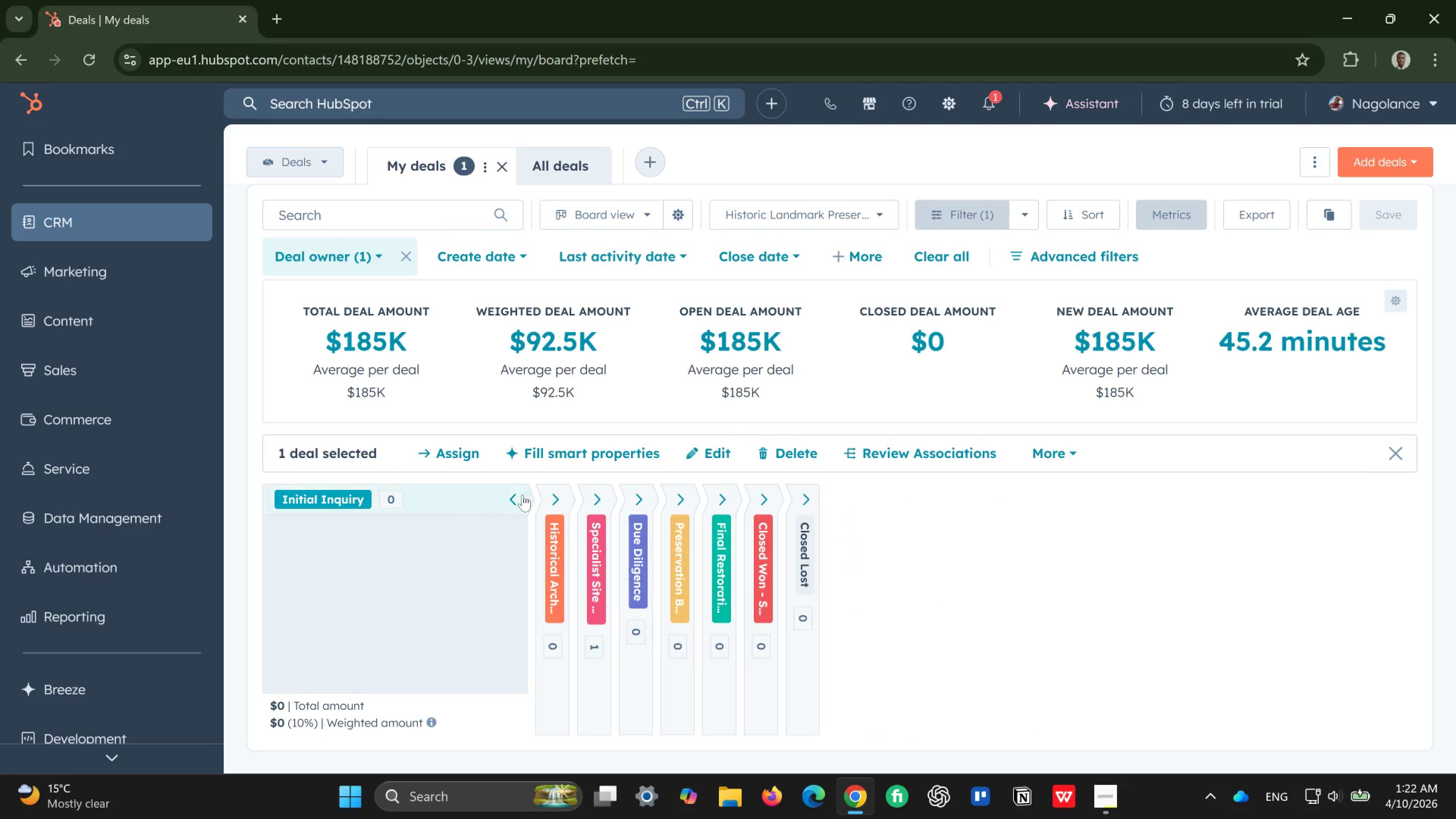 
left_click([511, 495])
 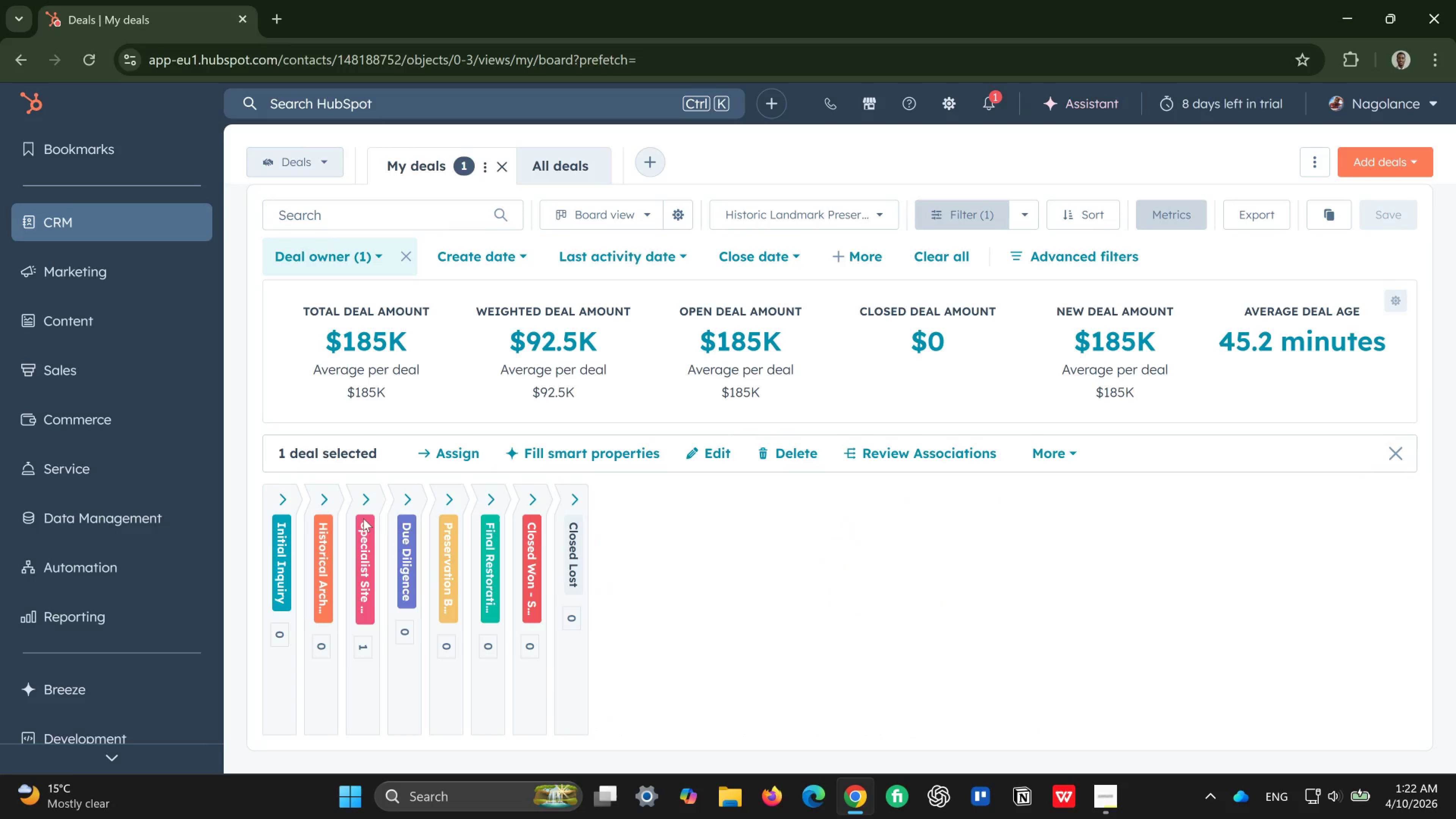 
left_click([370, 497])
 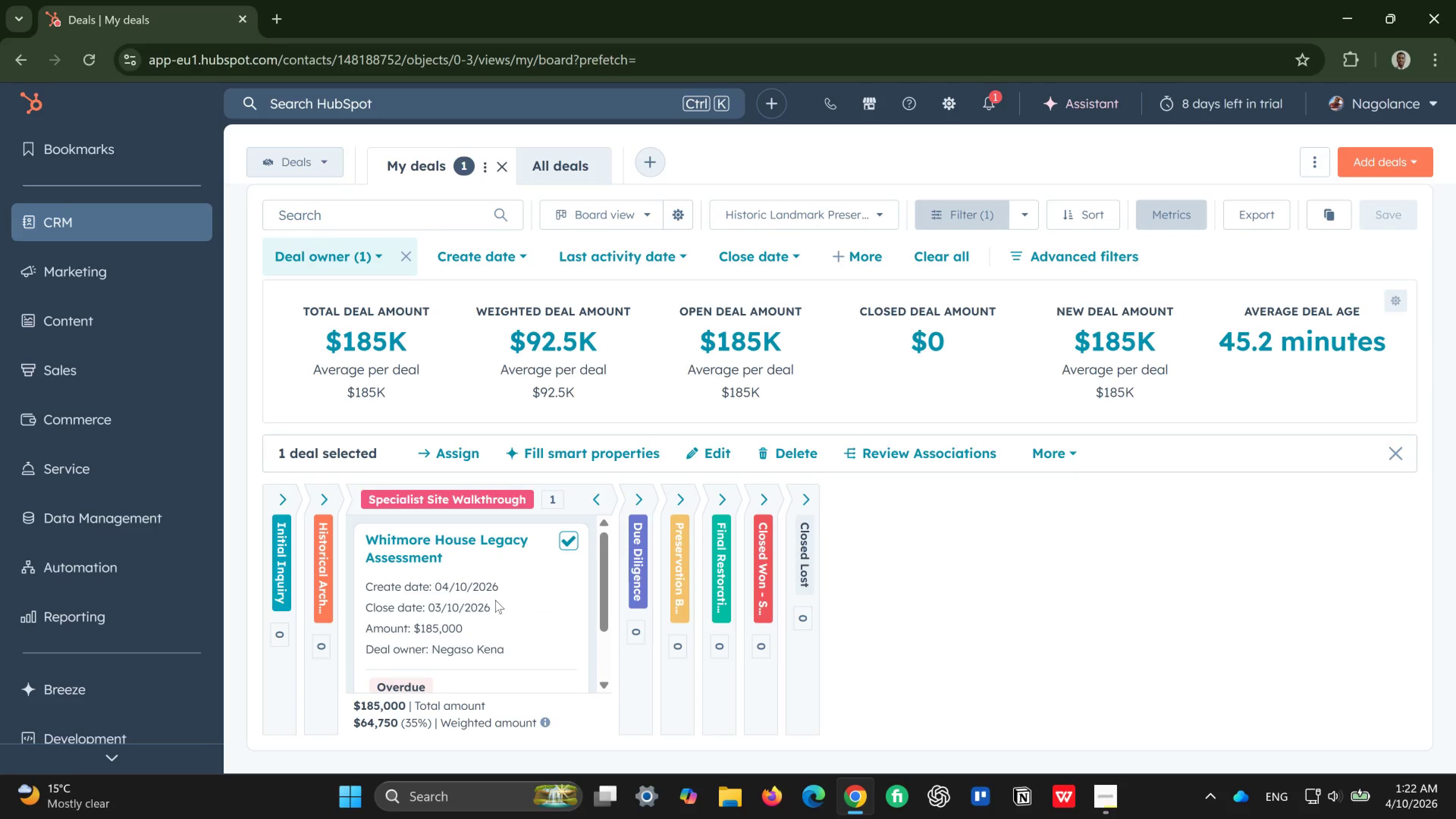 
wait(9.19)
 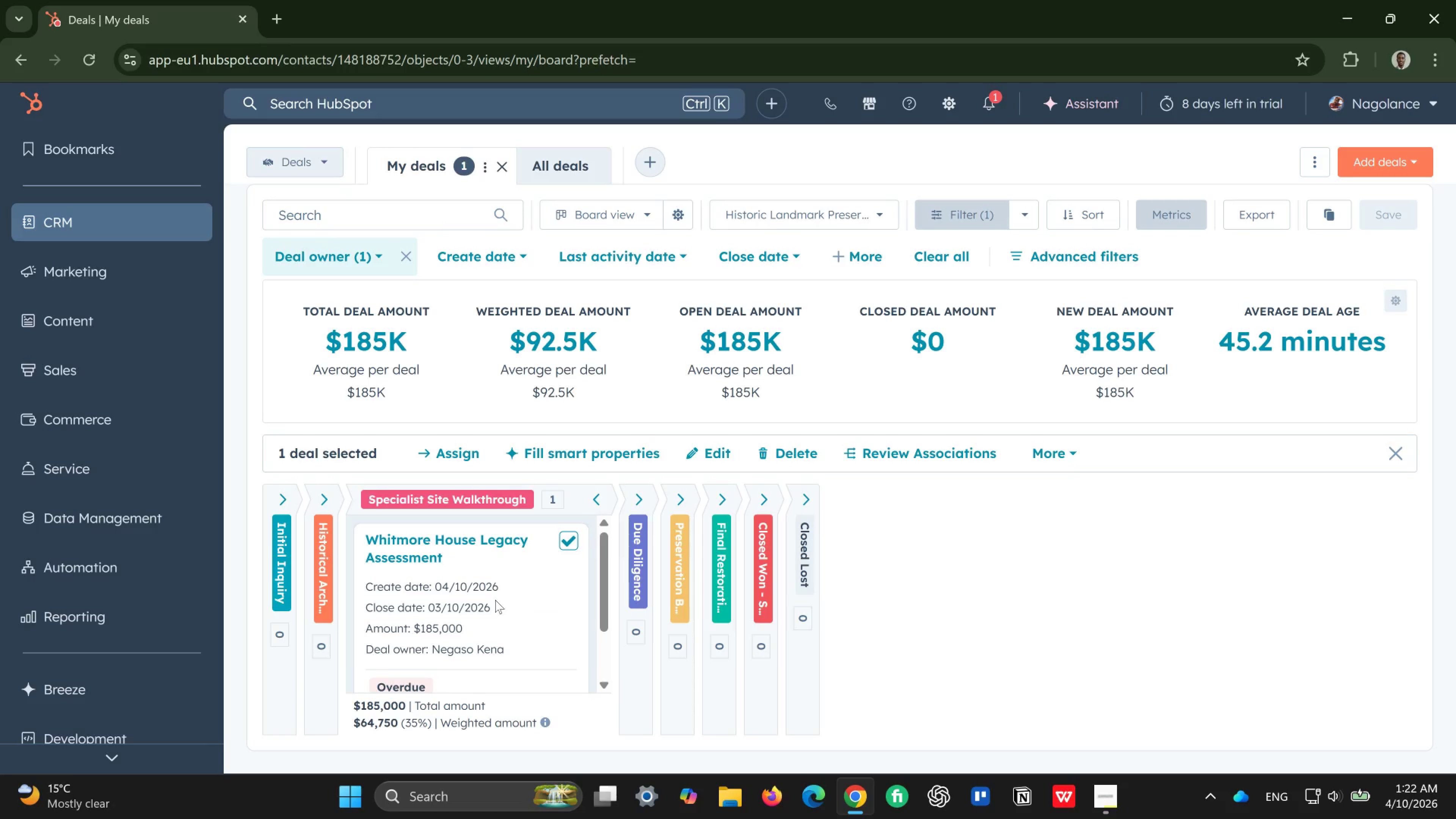 
left_click([1069, 445])
 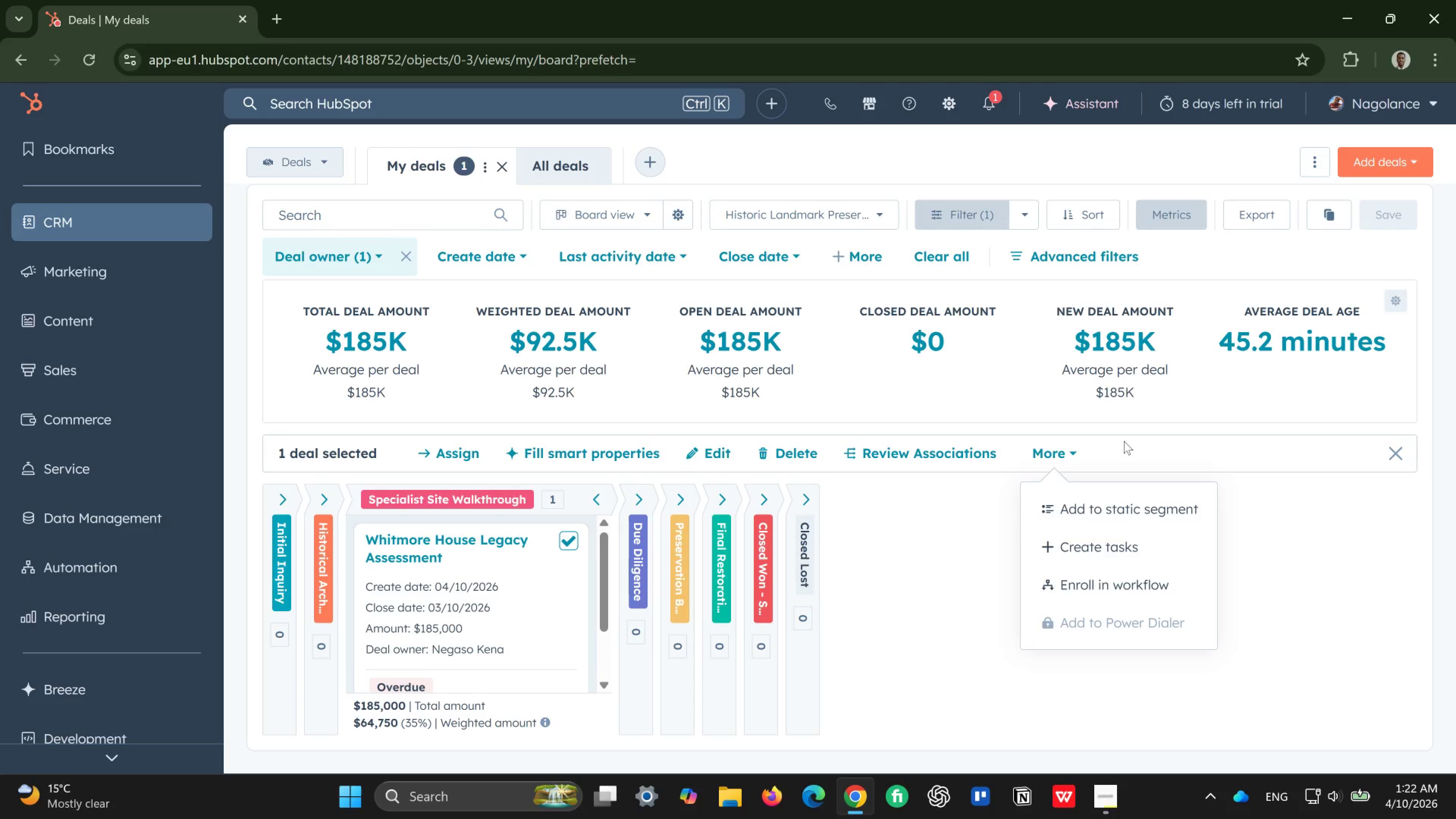 
wait(5.27)
 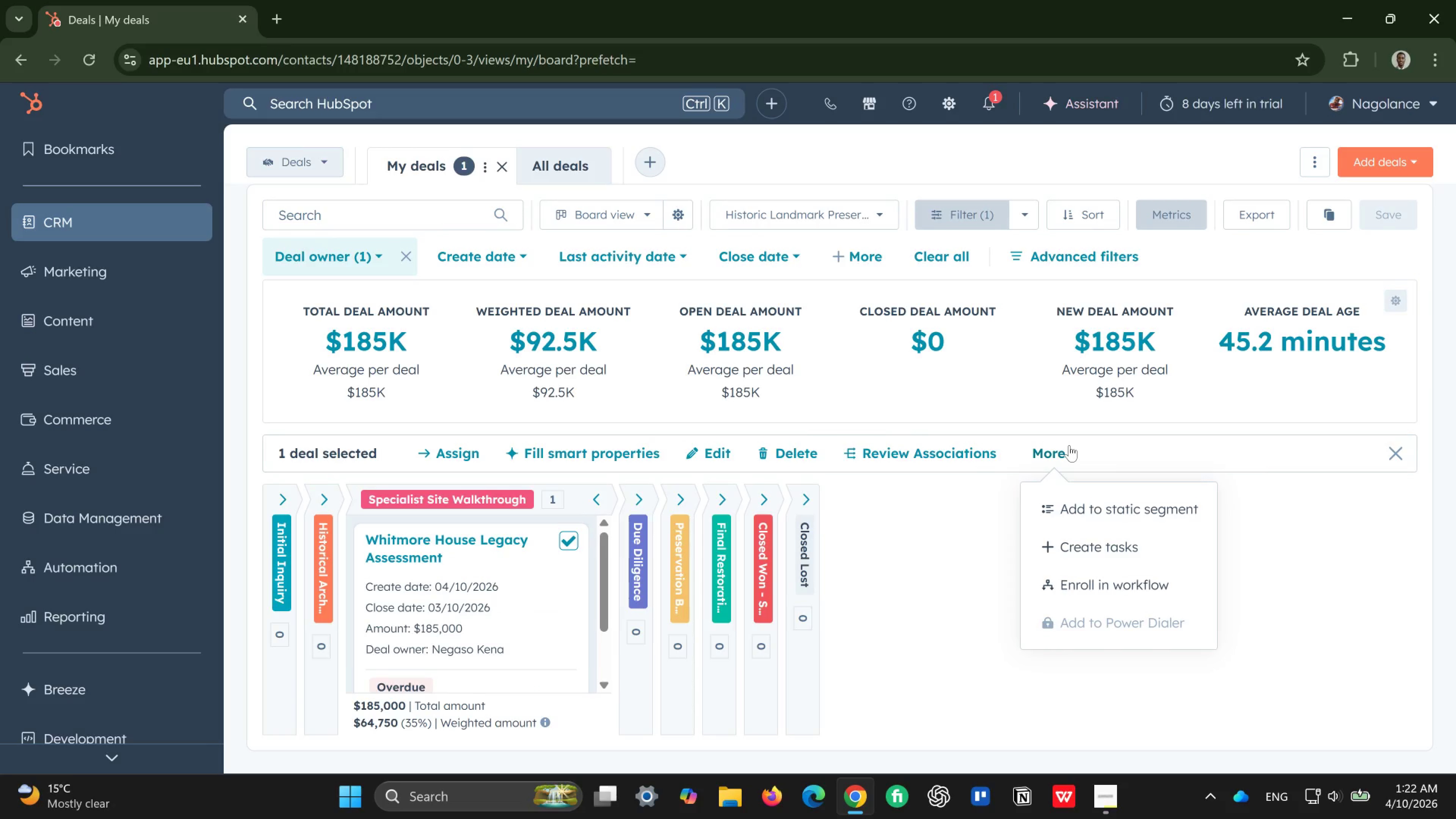 
left_click([1148, 580])
 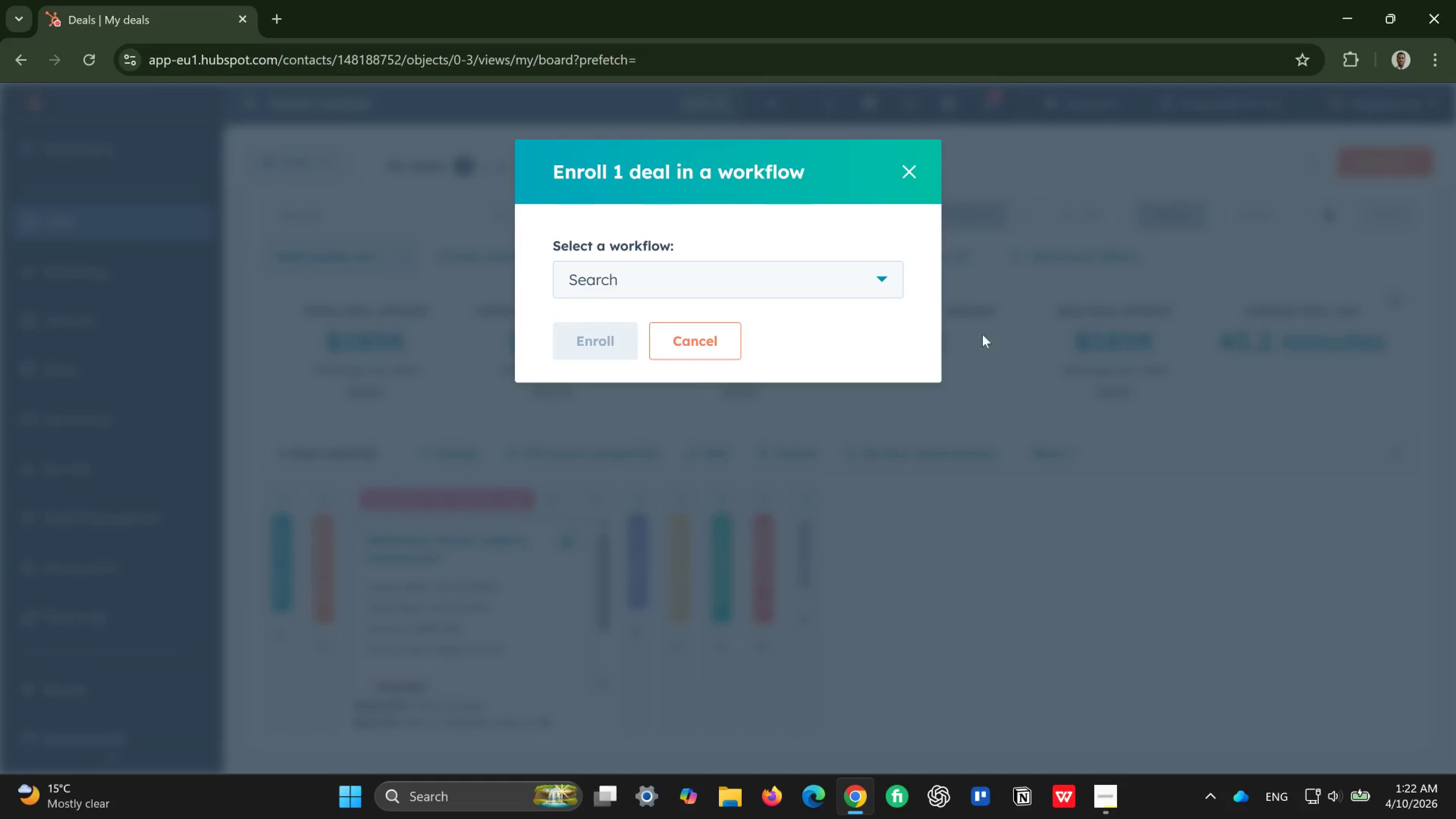 
left_click([881, 286])
 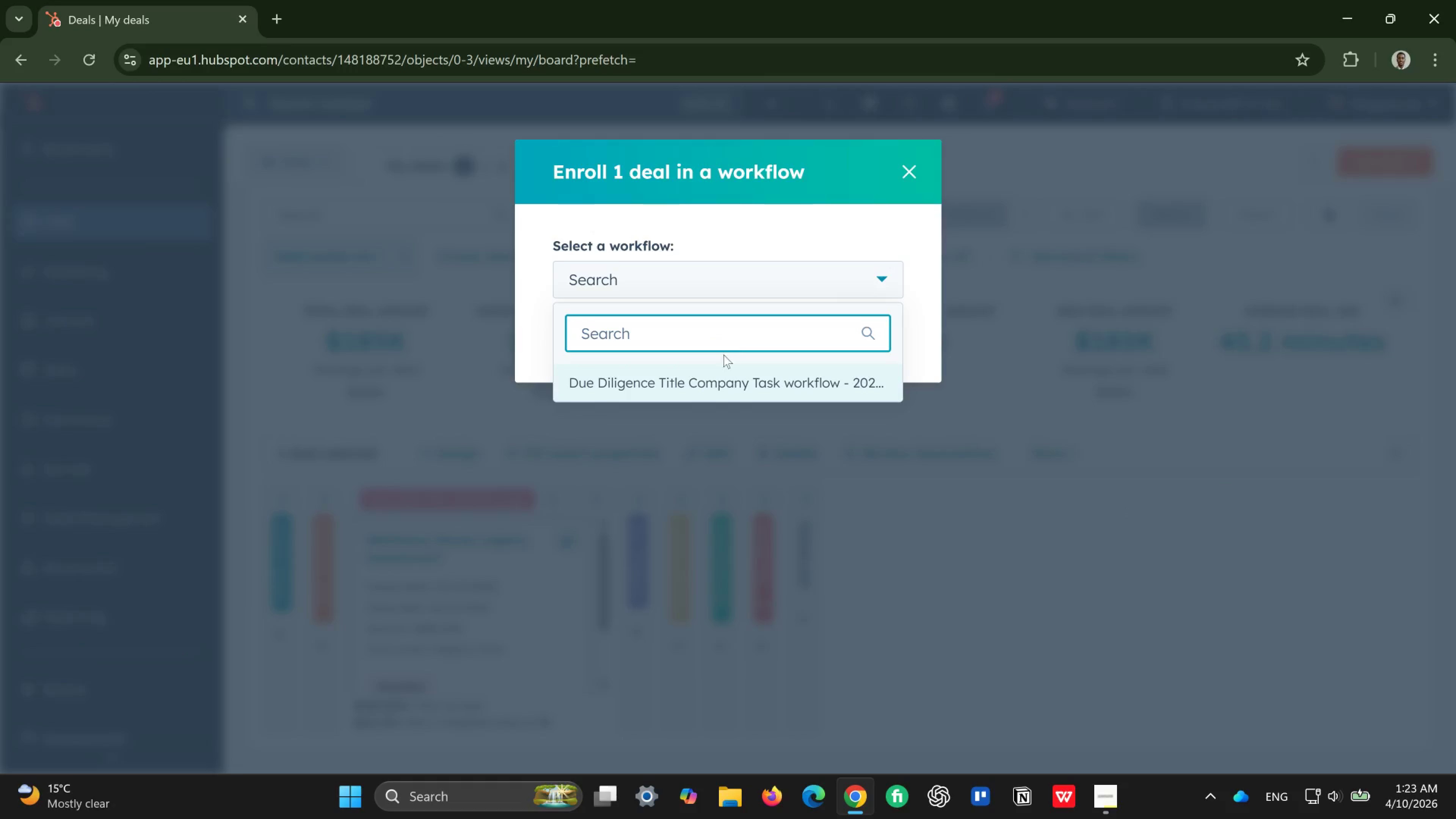 
left_click([755, 382])
 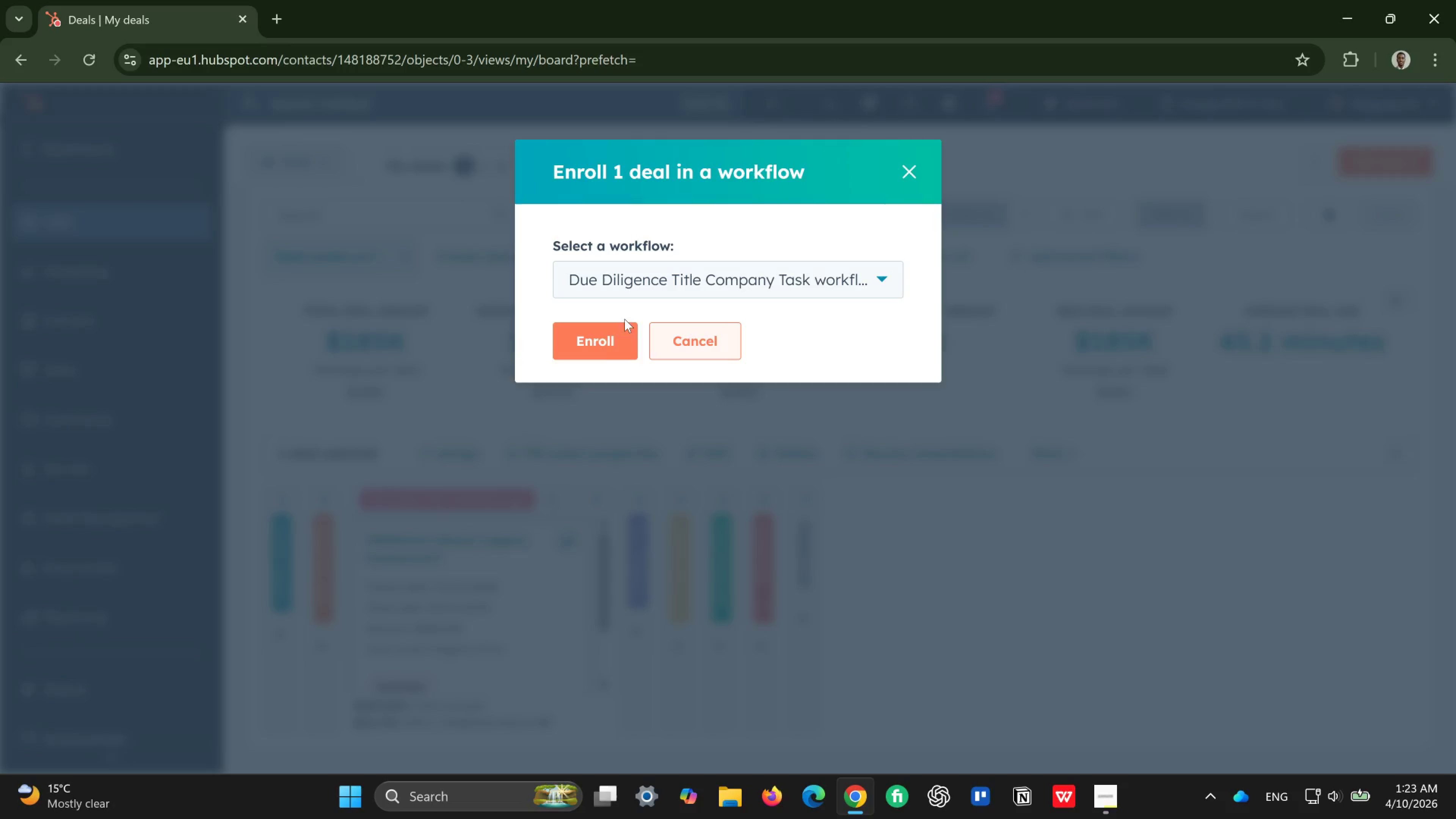 
left_click([605, 345])
 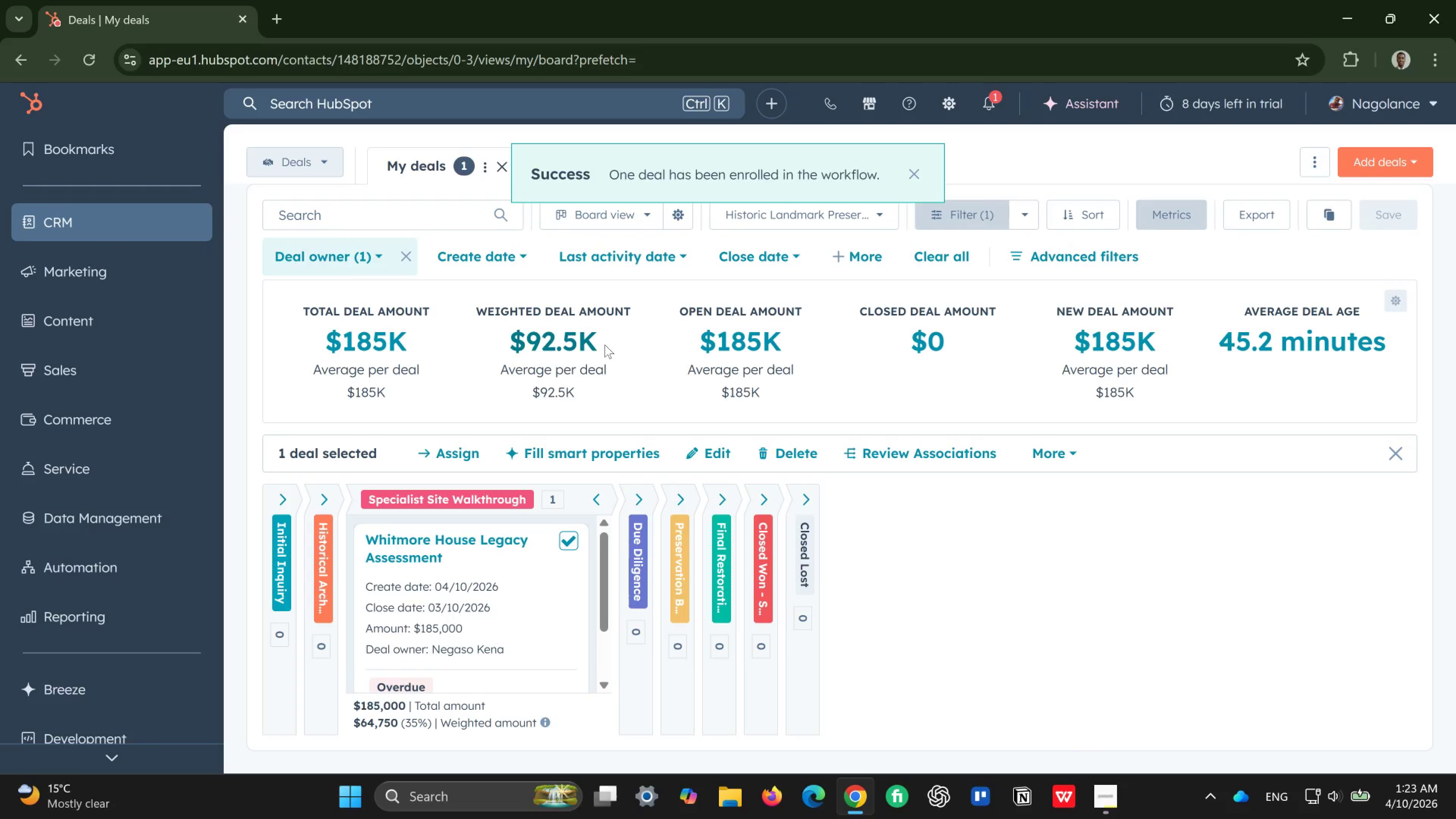 
mouse_move([477, 533])
 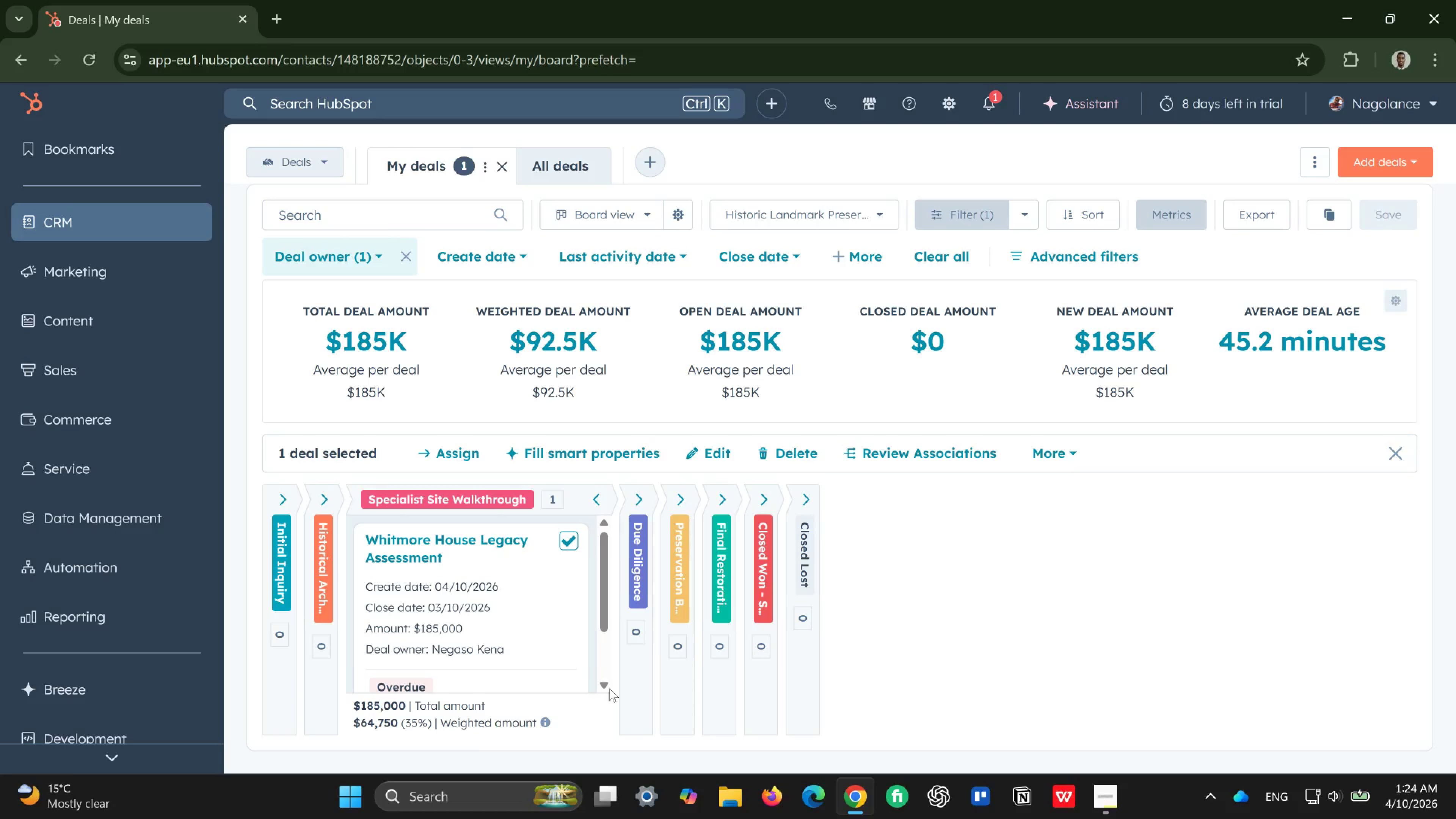 
wait(113.41)
 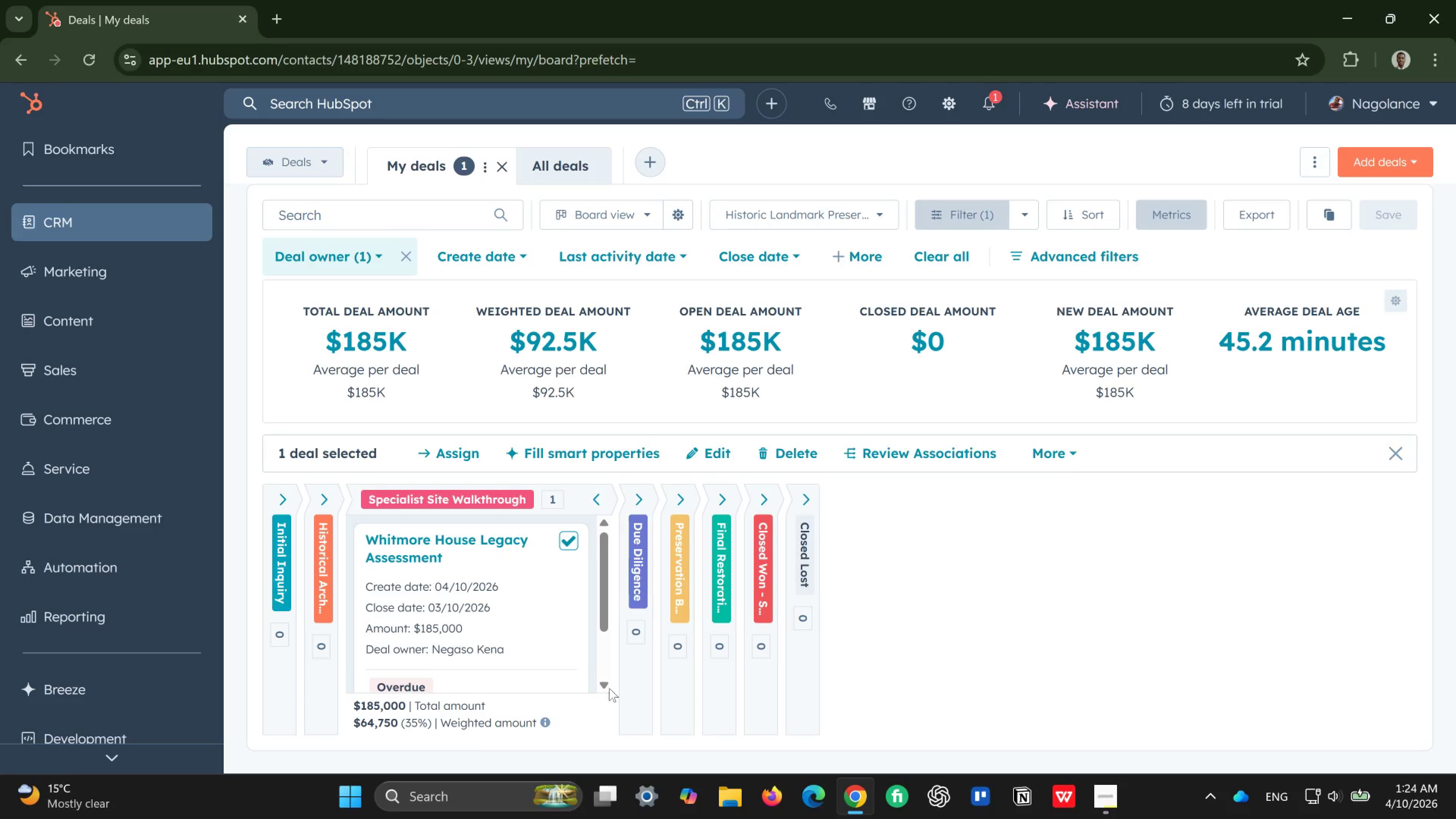 
left_click([435, 160])
 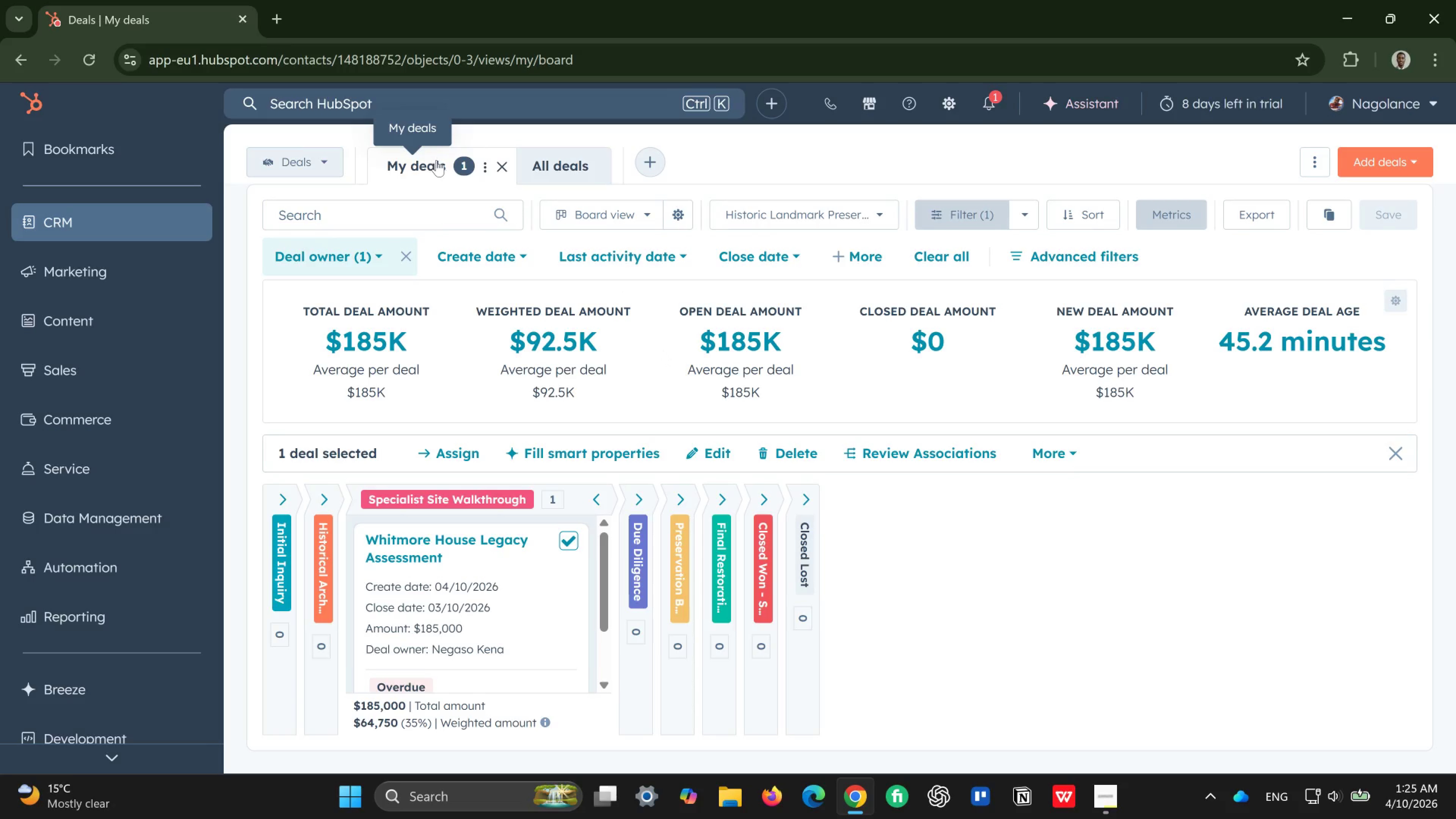 
left_click([444, 160])
 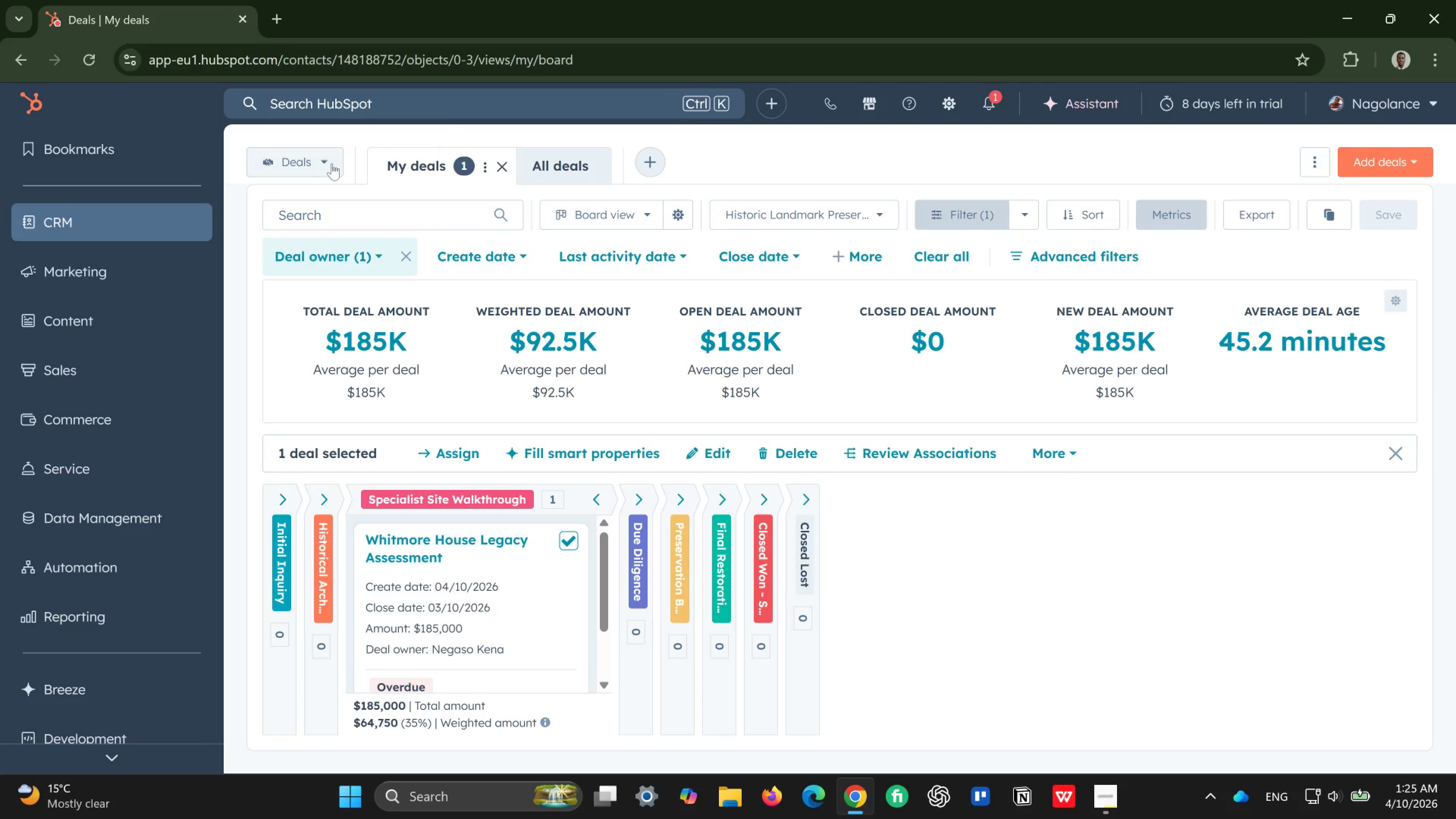 
left_click([329, 163])
 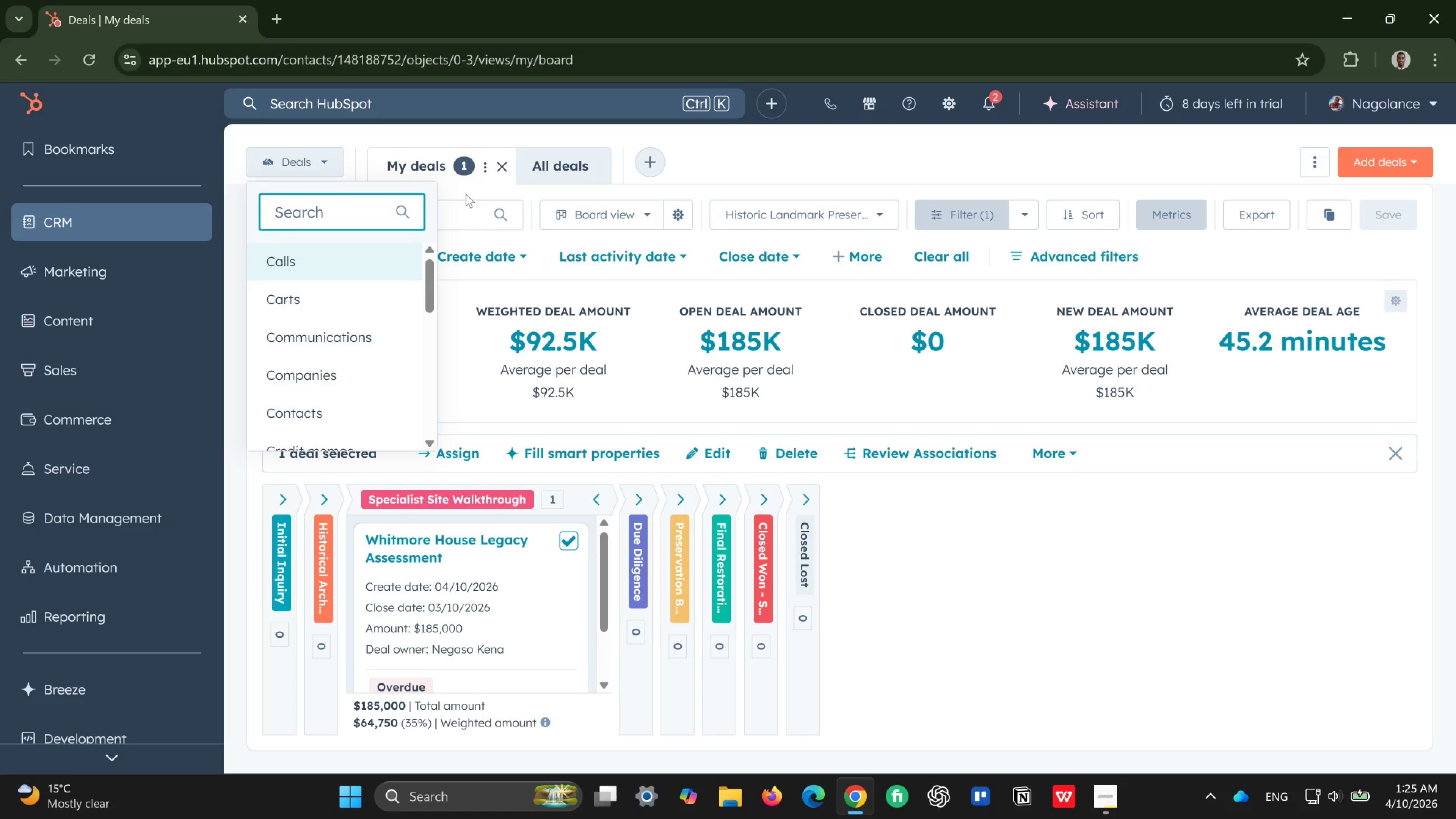 
left_click([476, 188])
 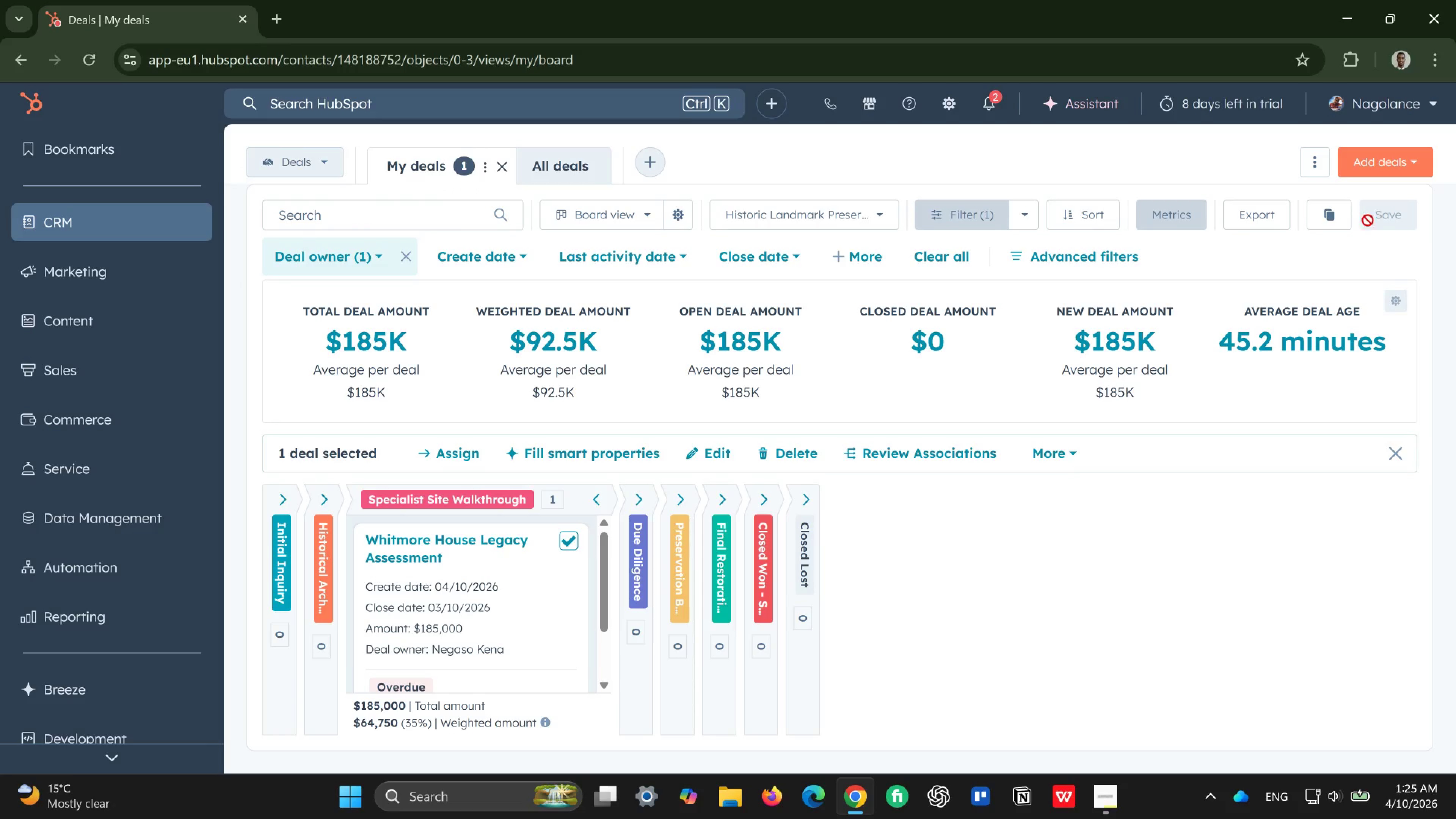 
left_click([1400, 159])
 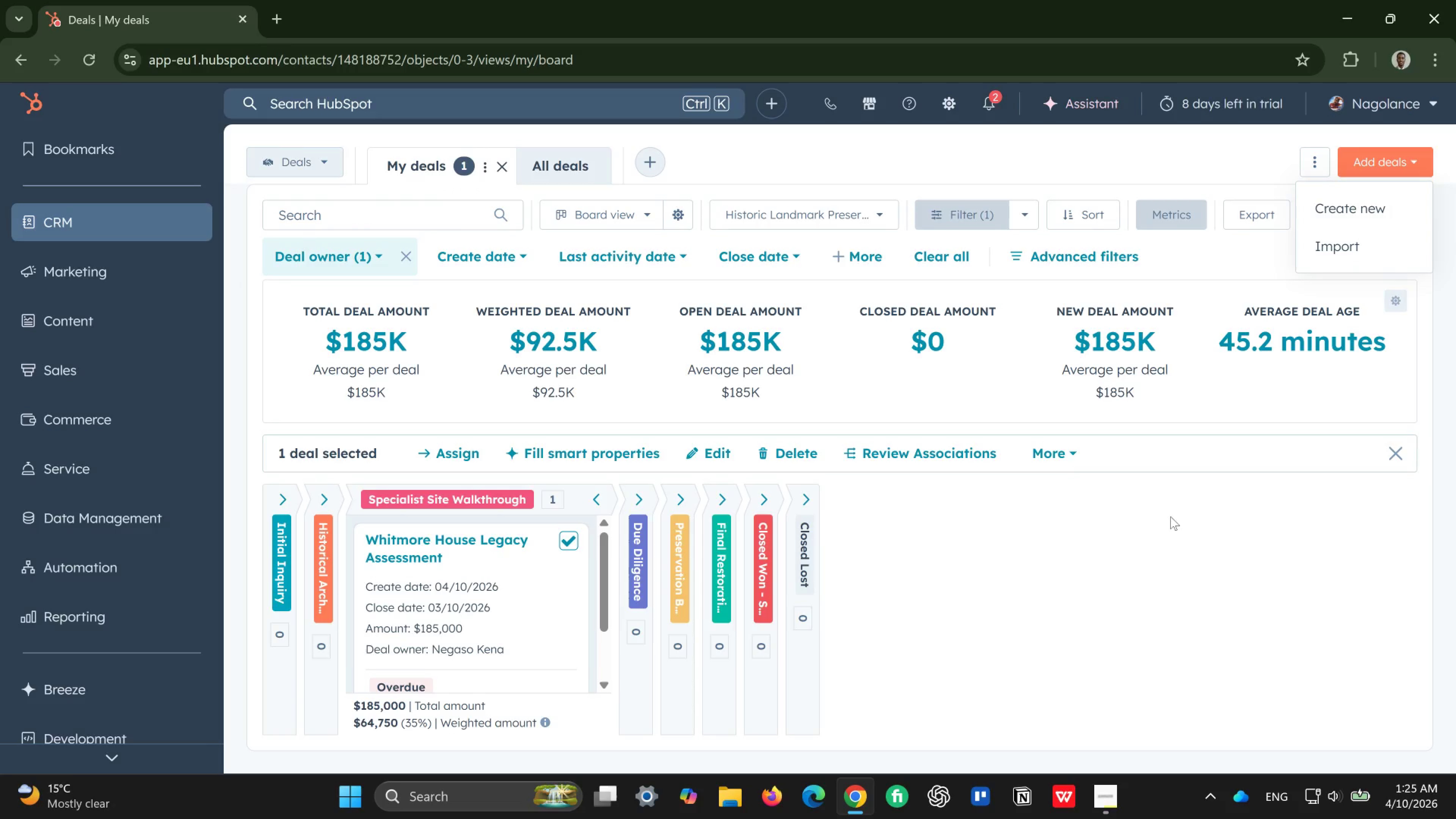 
left_click([1369, 210])
 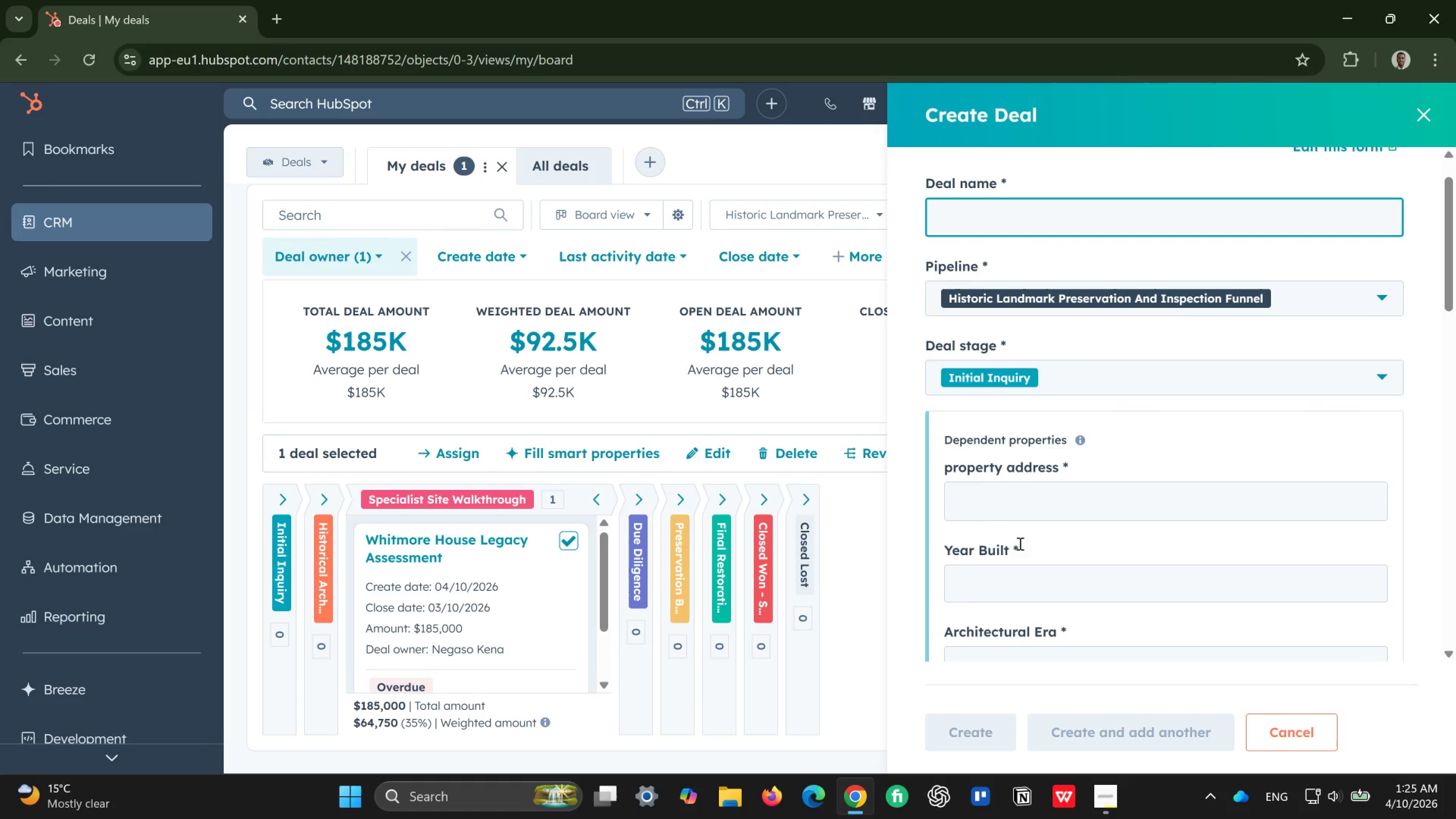 
wait(6.83)
 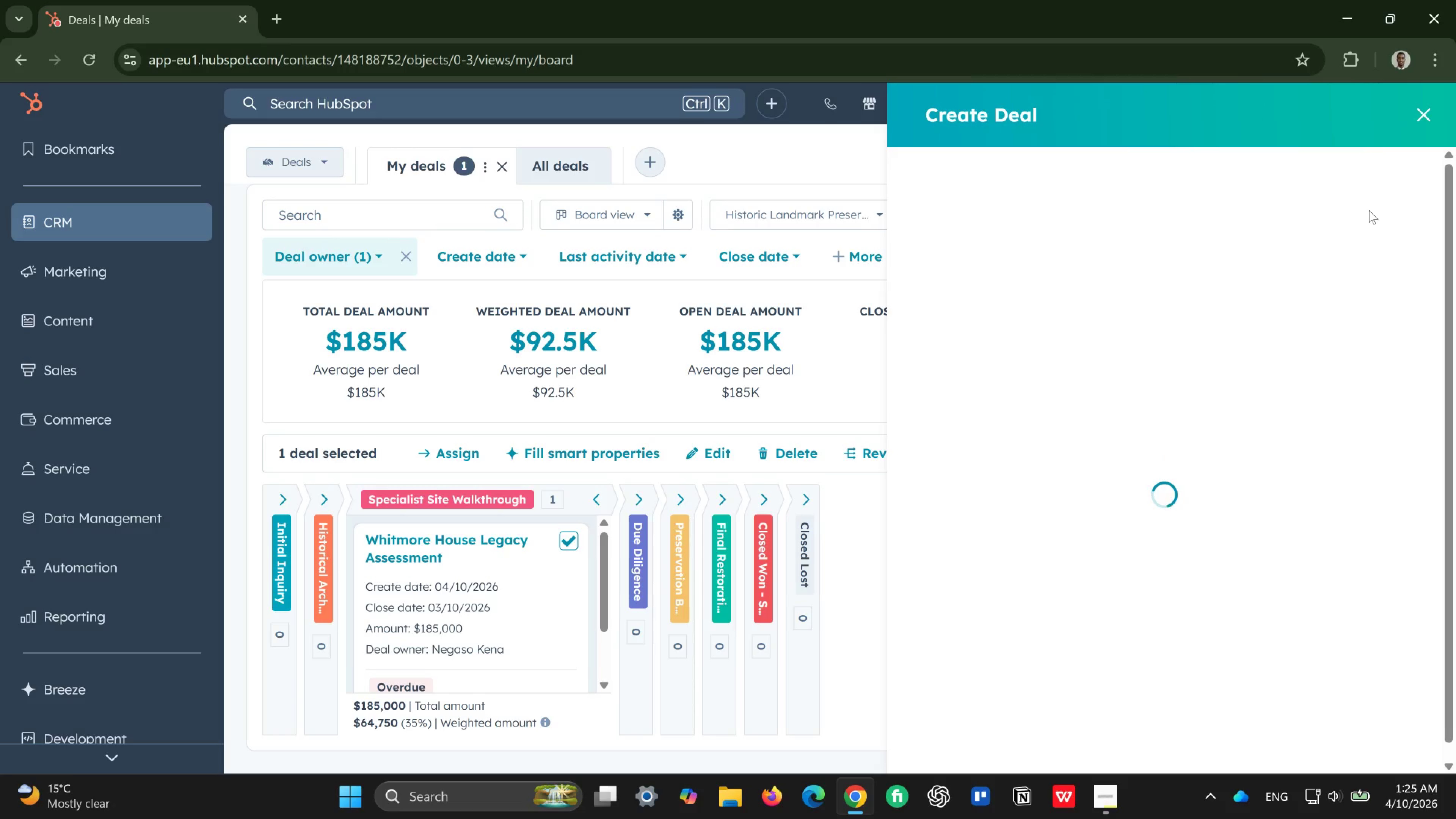 
left_click([1219, 351])
 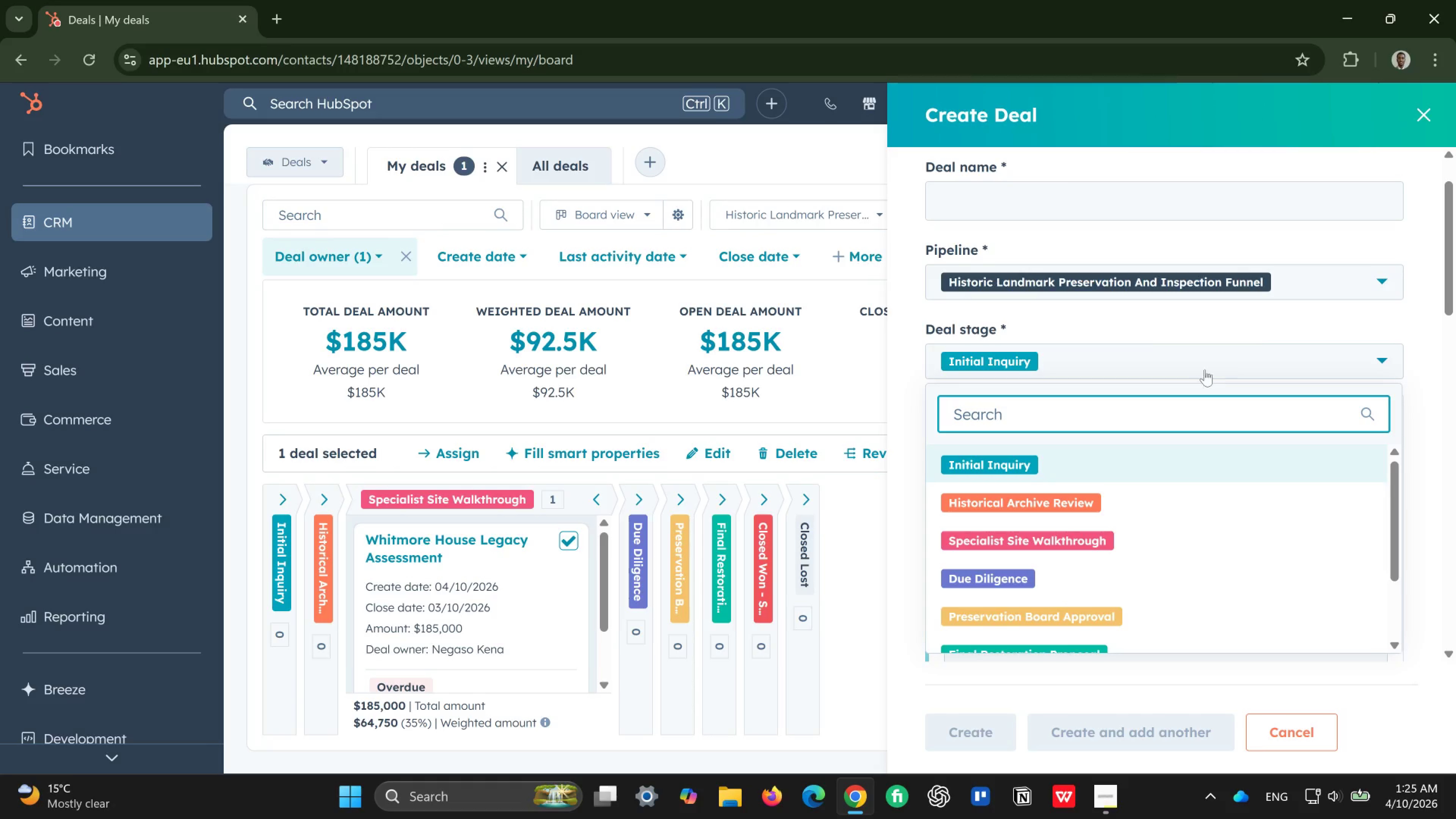 
mouse_move([1086, 483])
 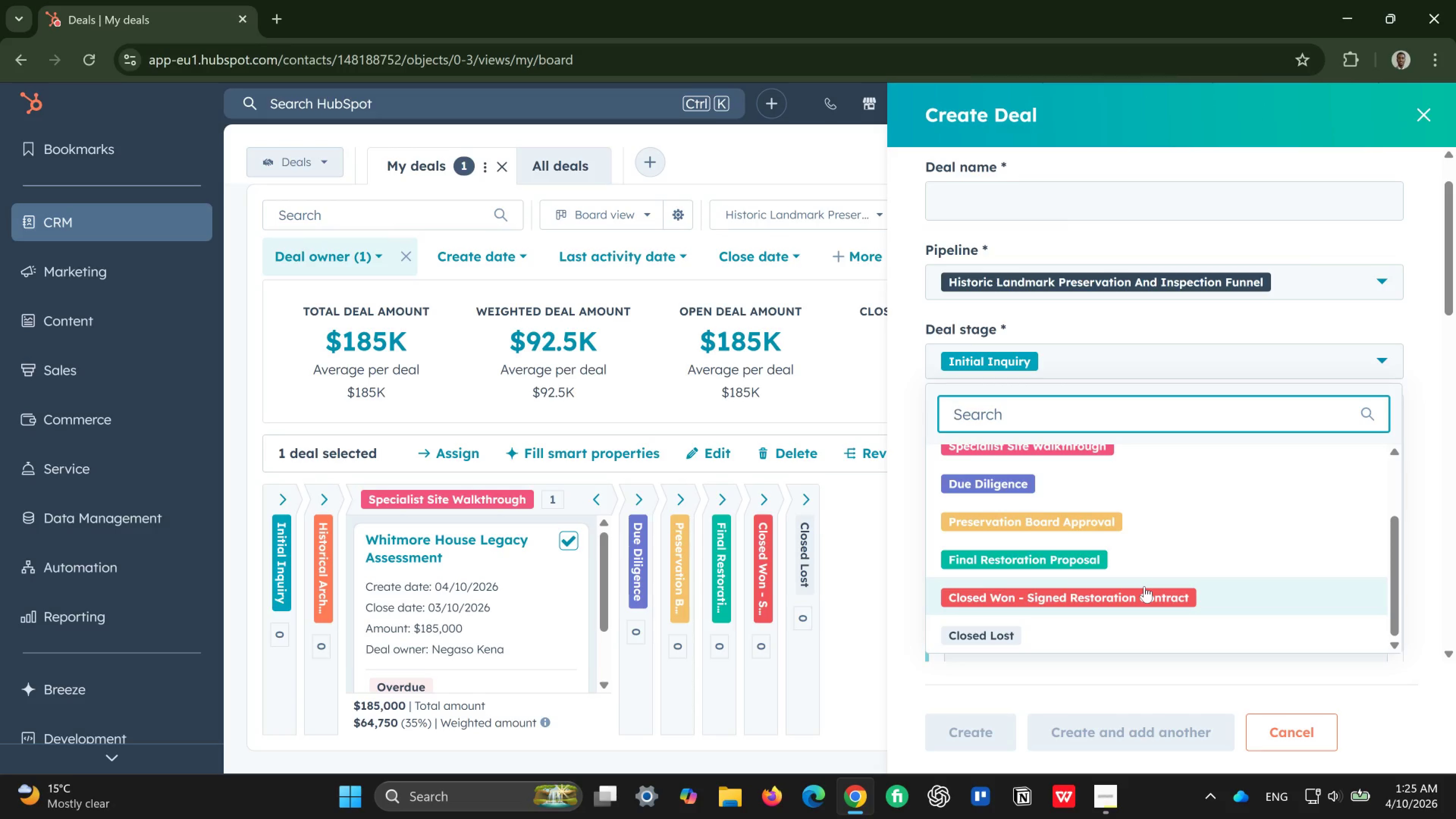 
left_click([1144, 586])
 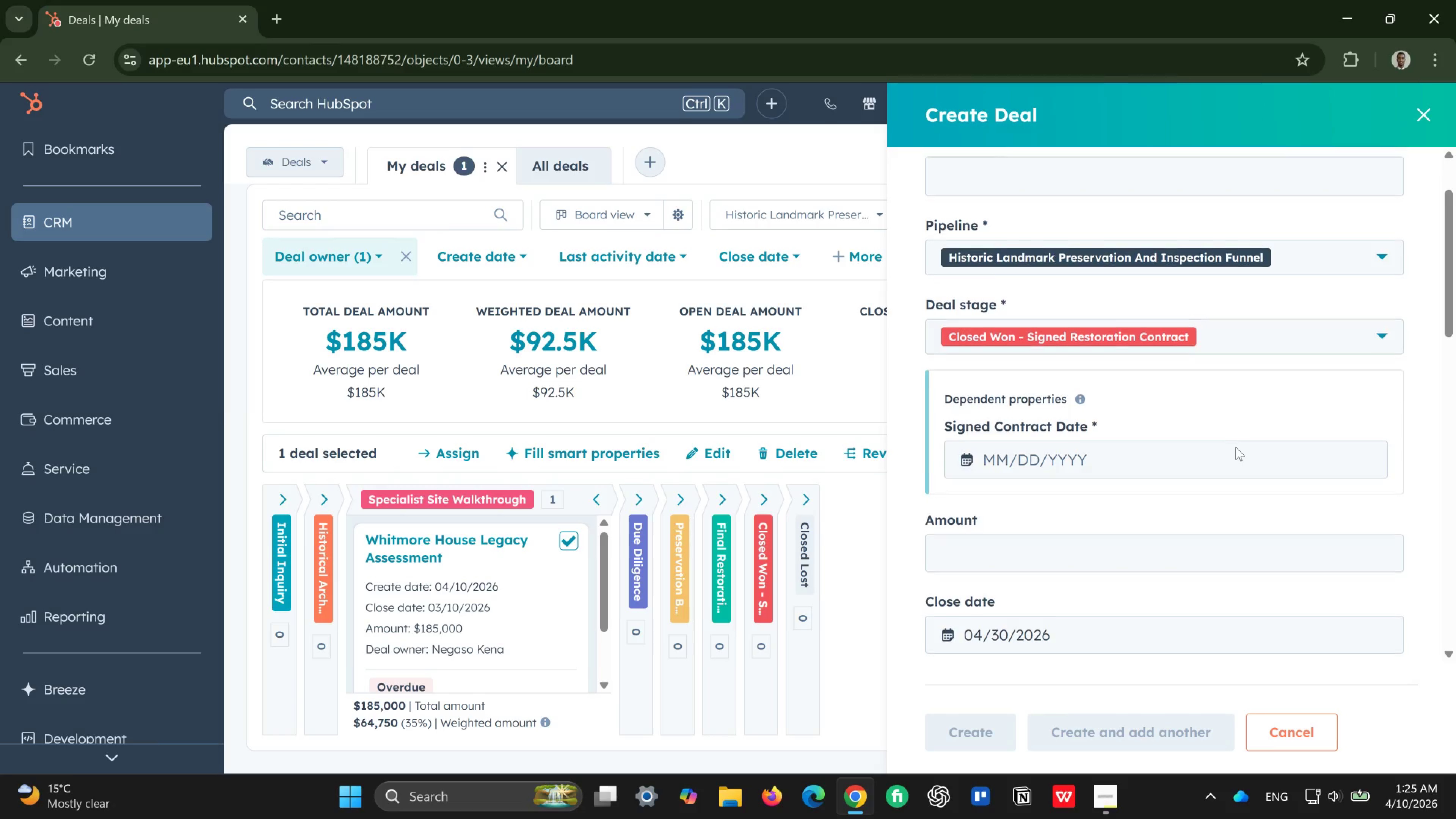 
wait(14.01)
 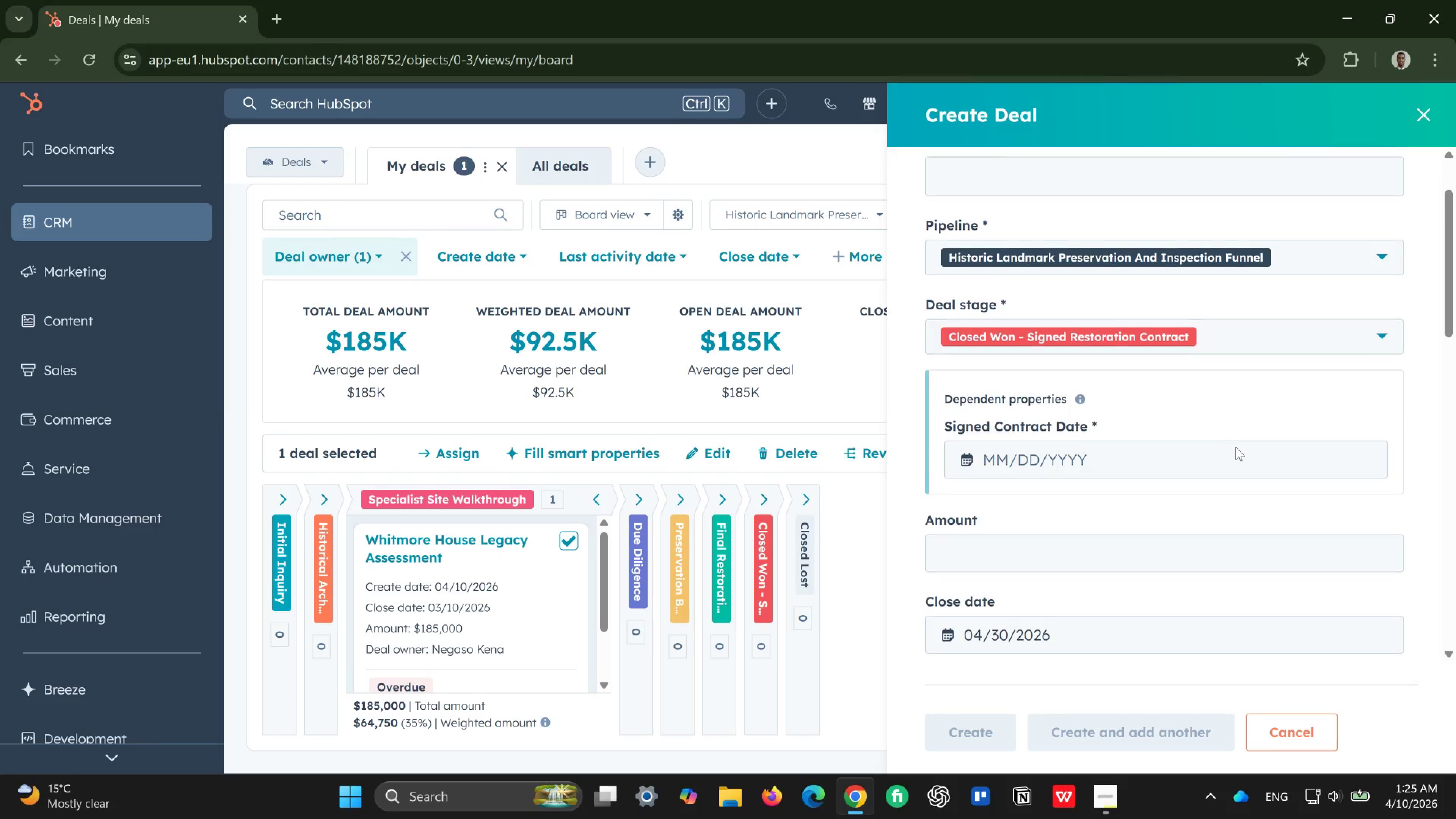 
left_click([1088, 551])
 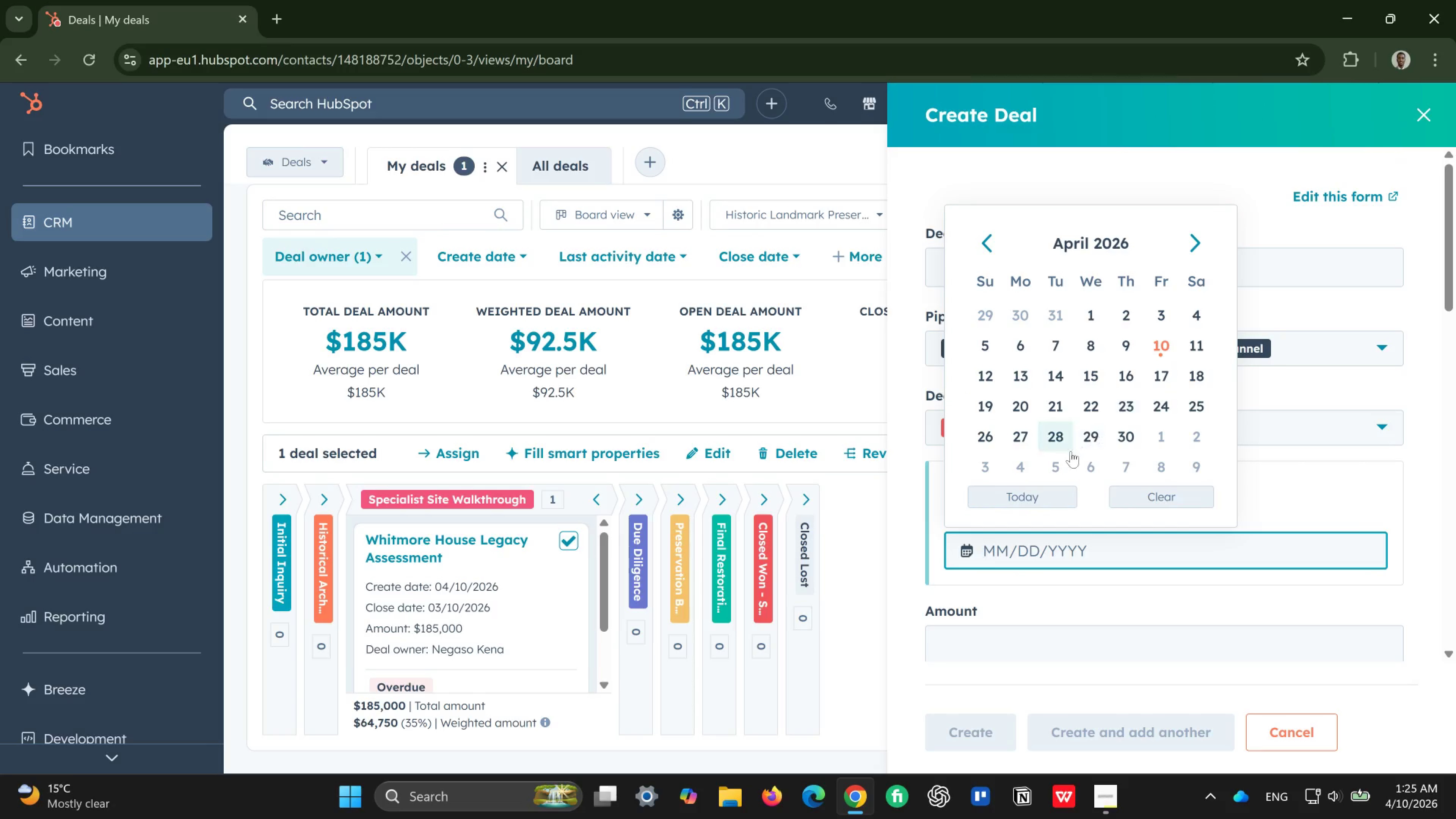 
left_click([1039, 488])
 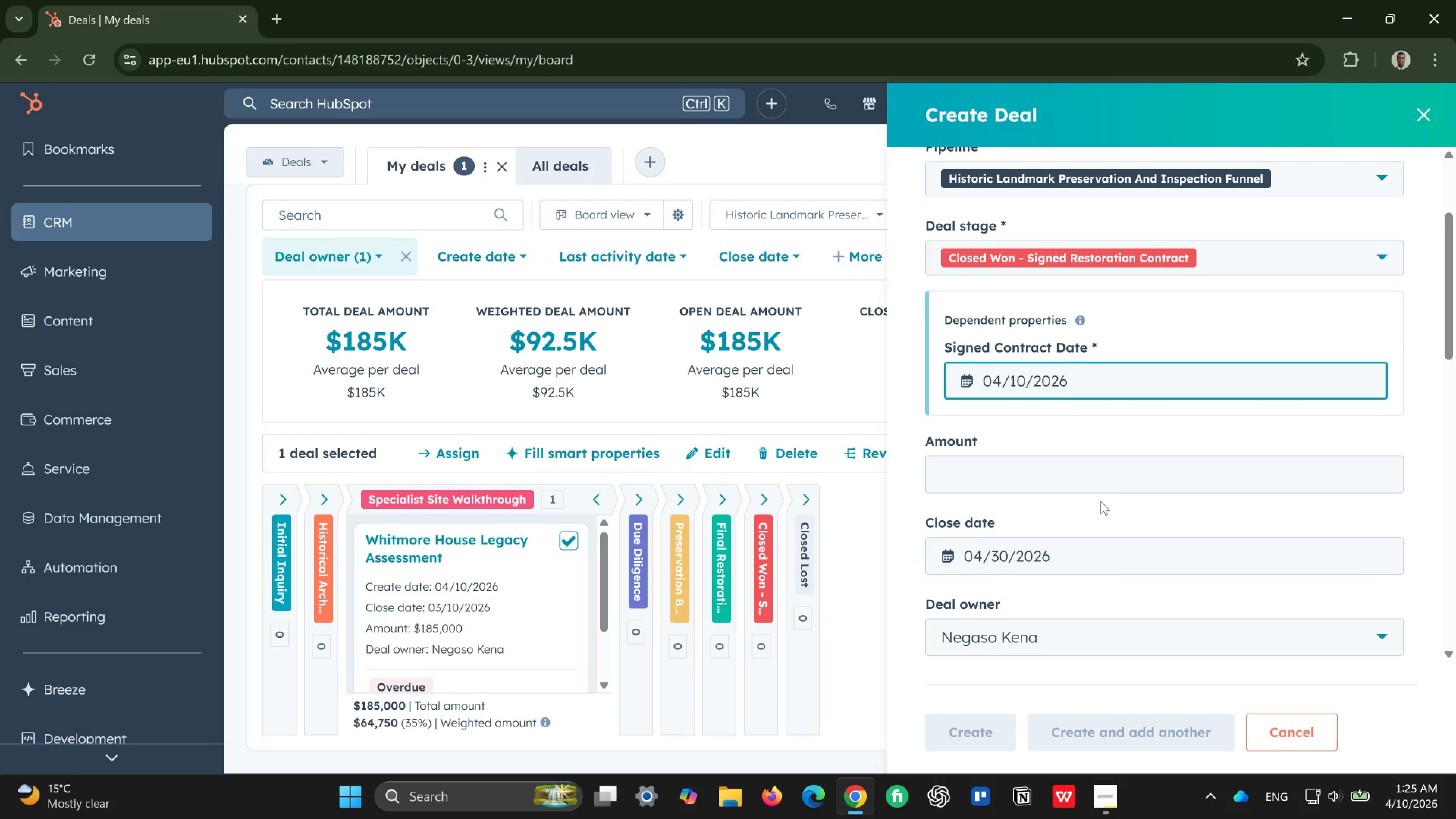 
left_click([1102, 490])
 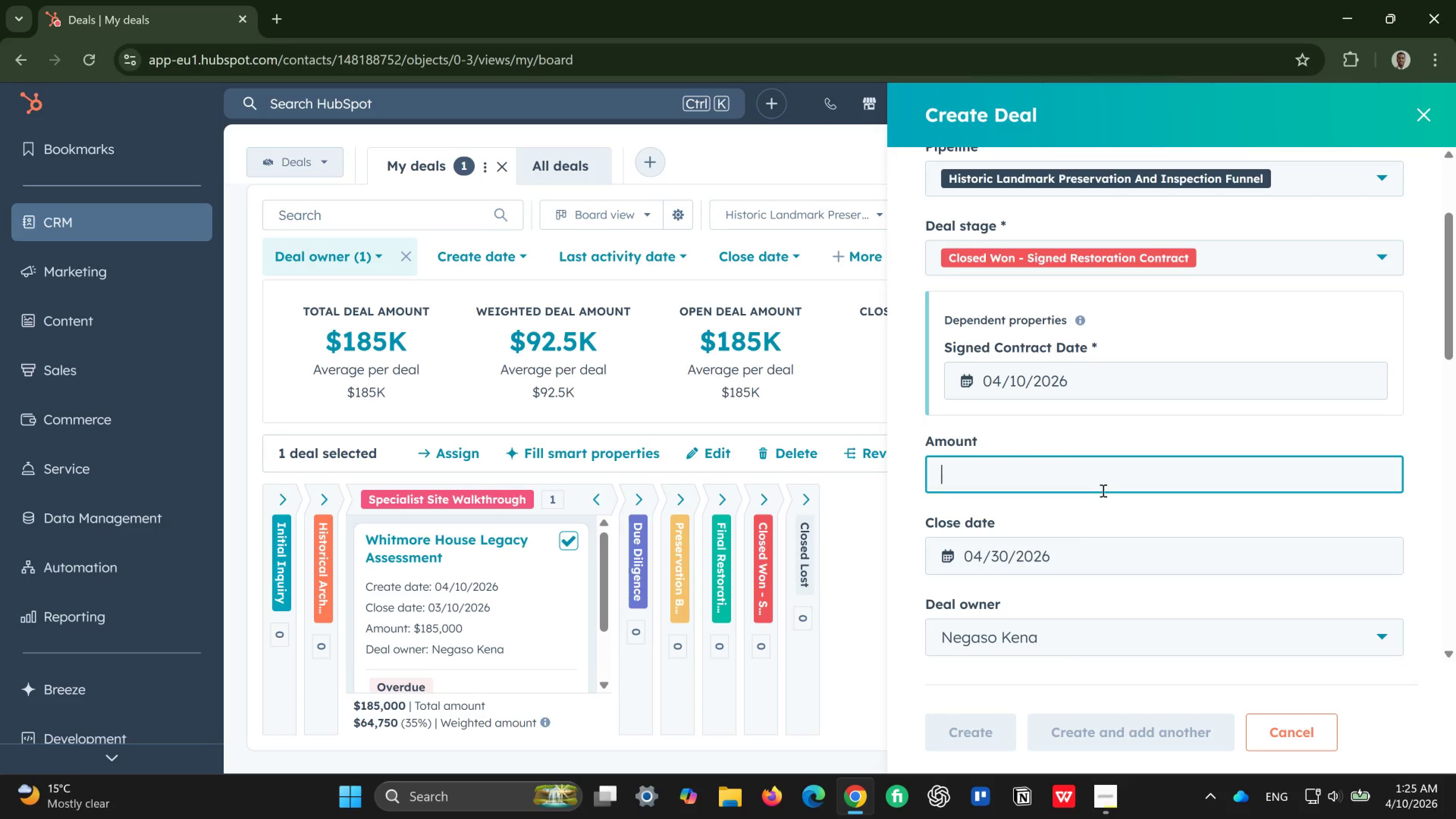 
type(20)
 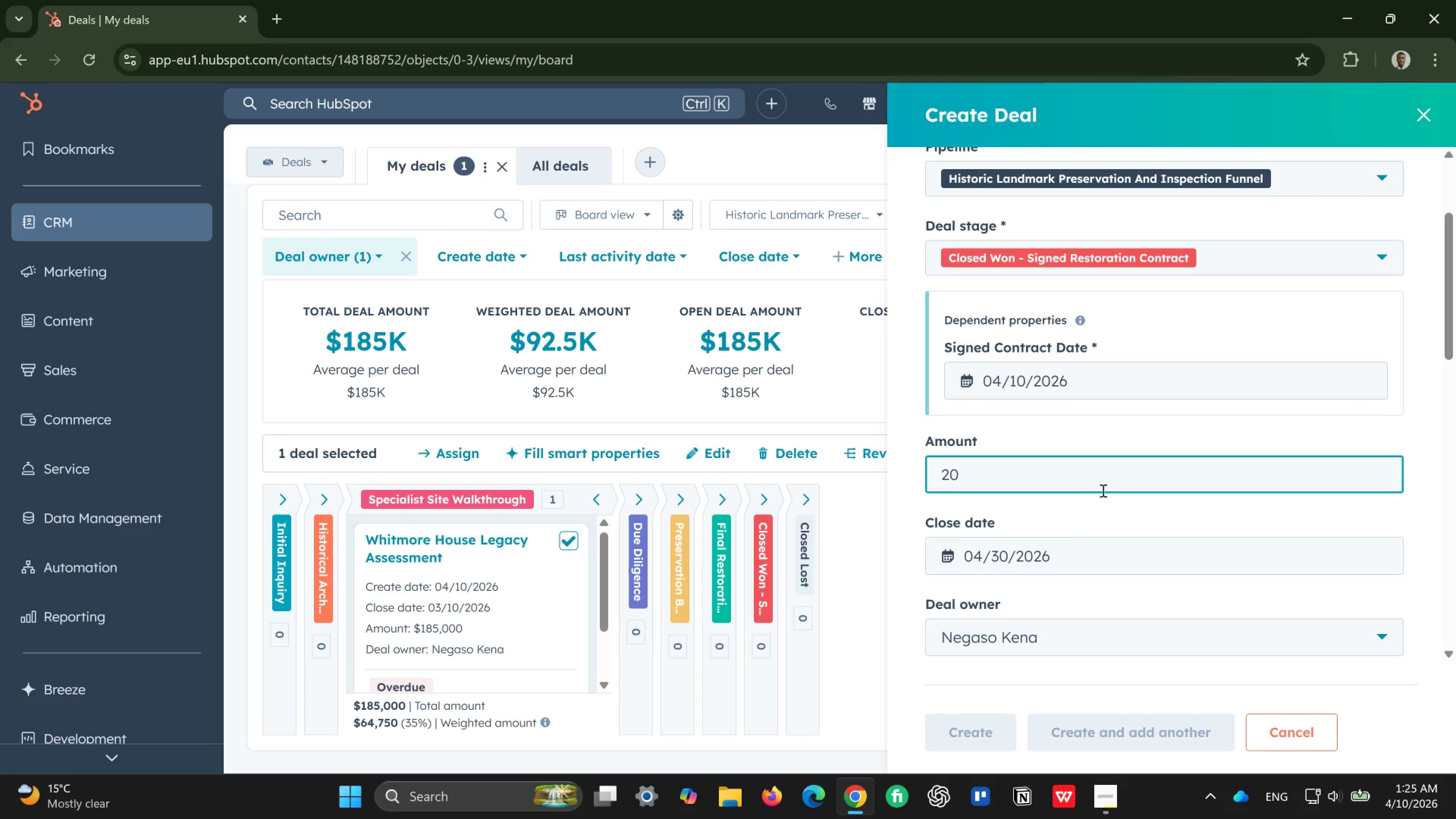 
type(1000)
 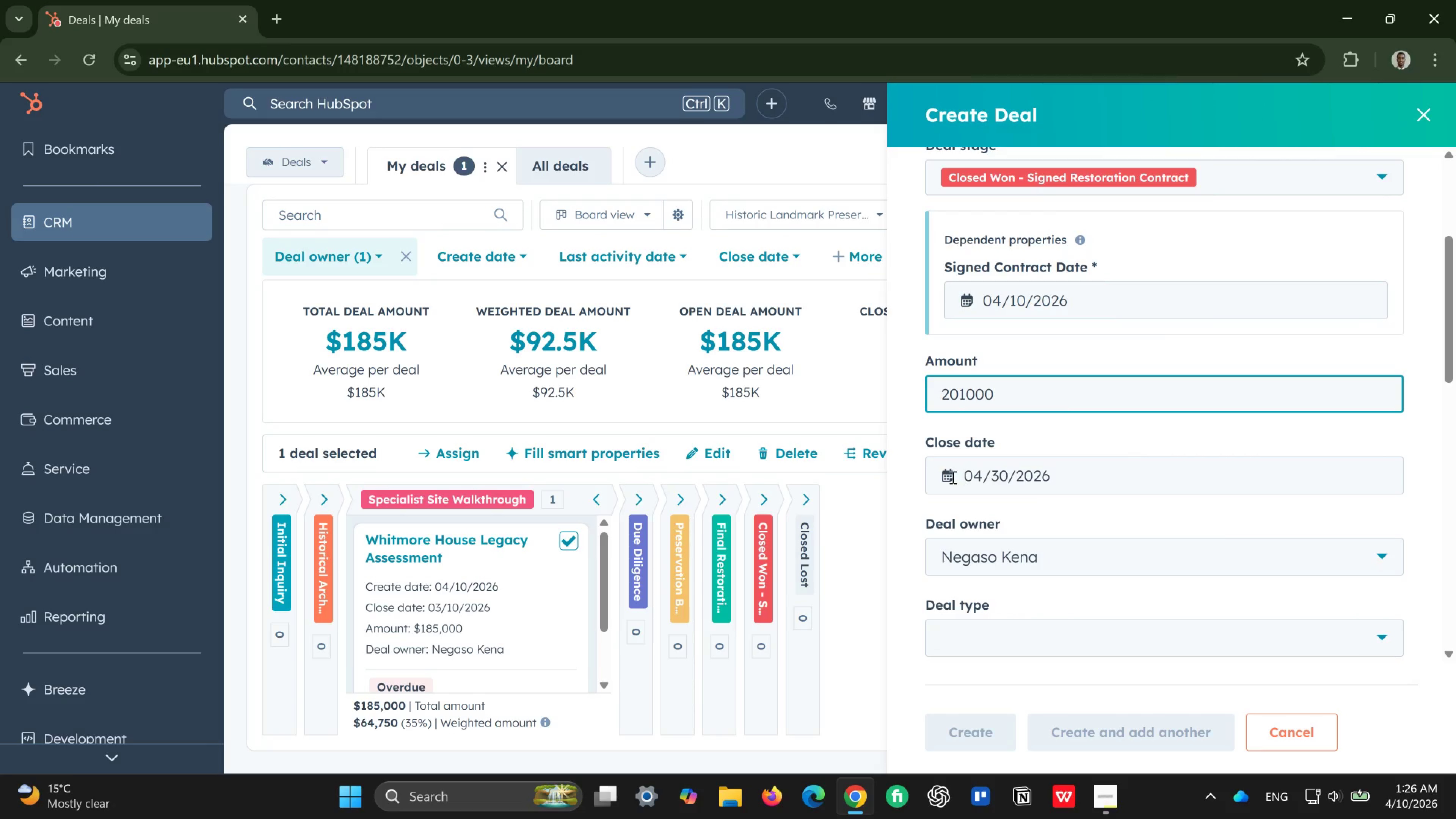 
wait(6.54)
 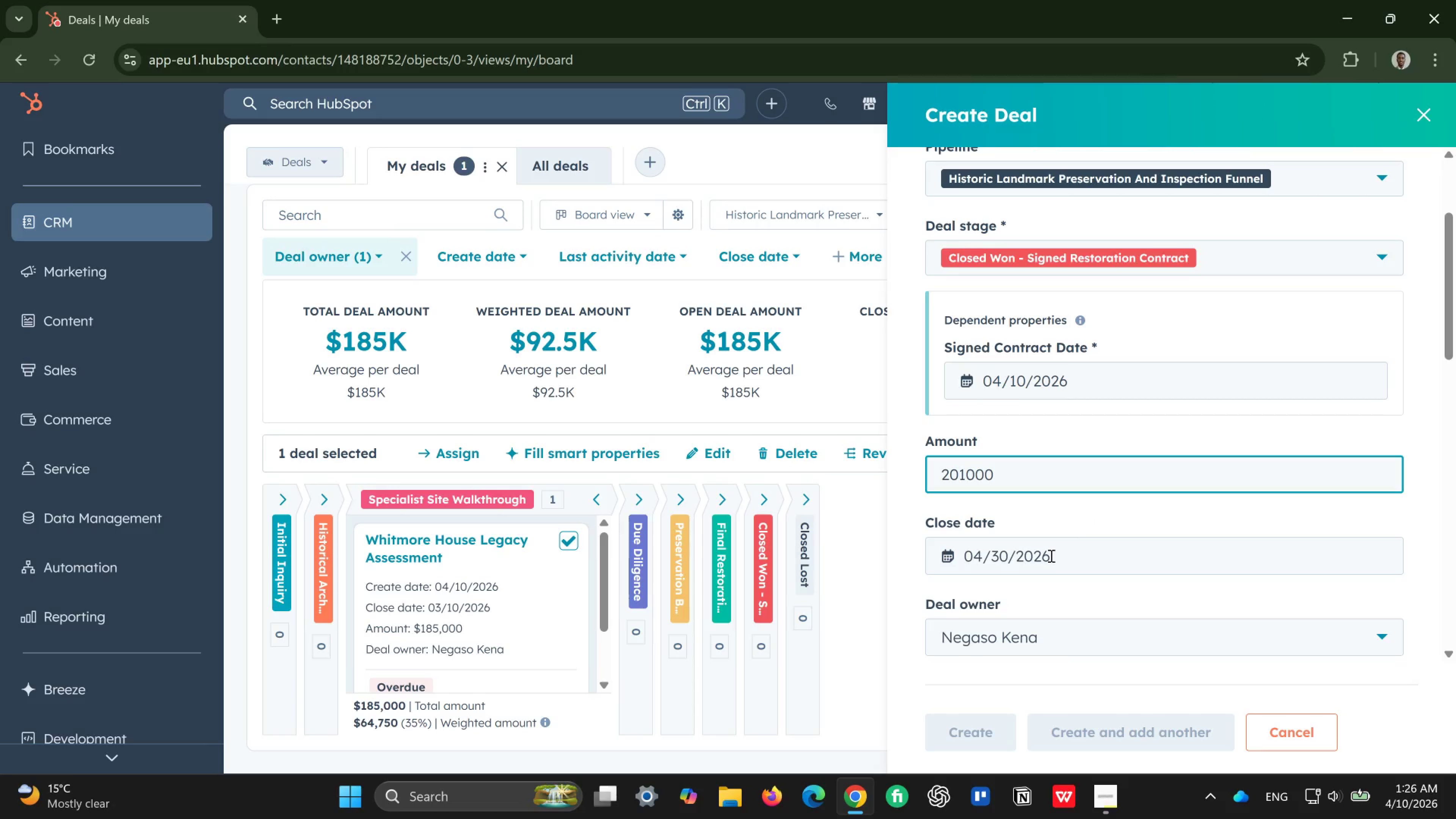 
left_click([991, 478])
 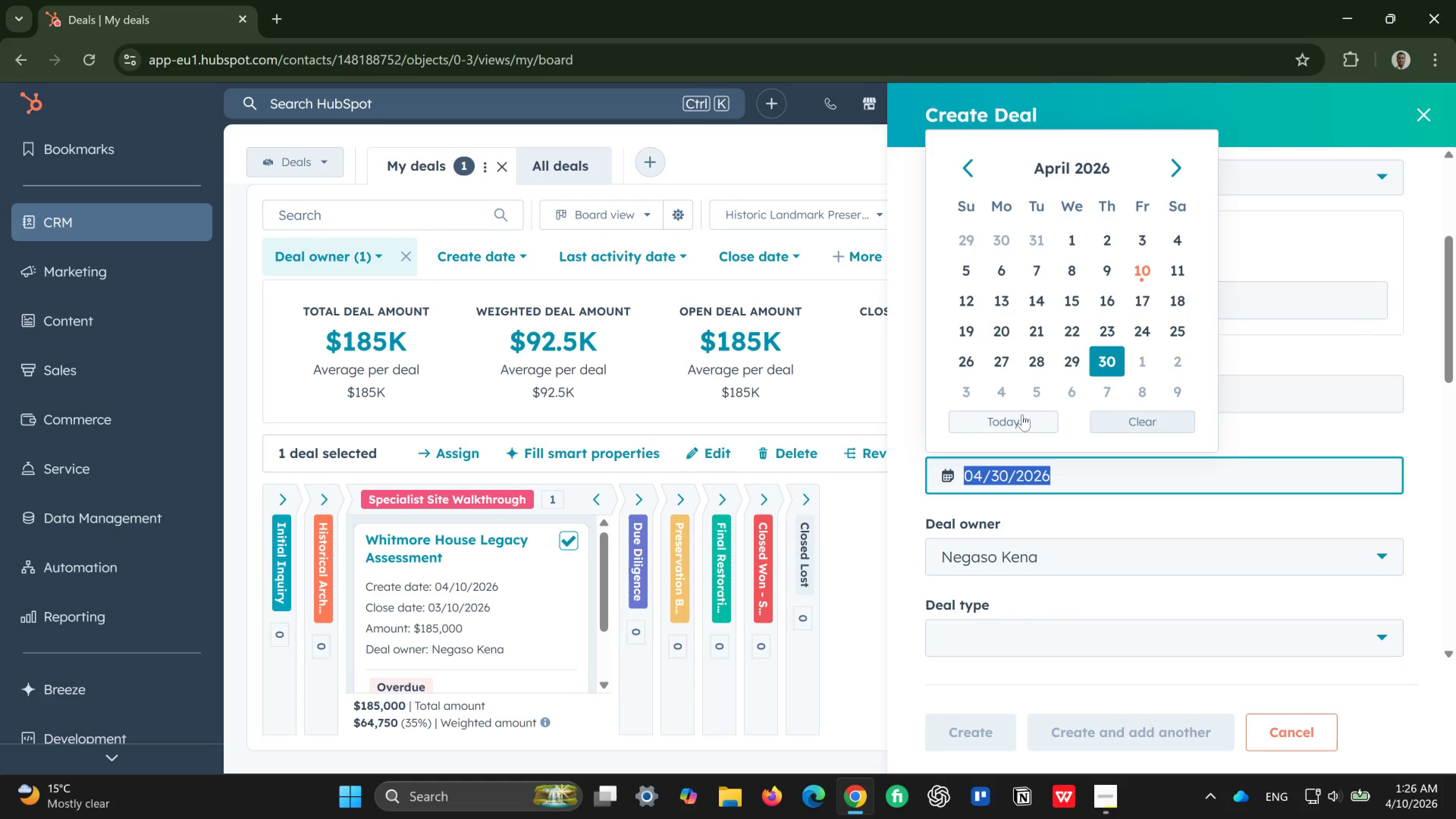 
left_click([1022, 414])
 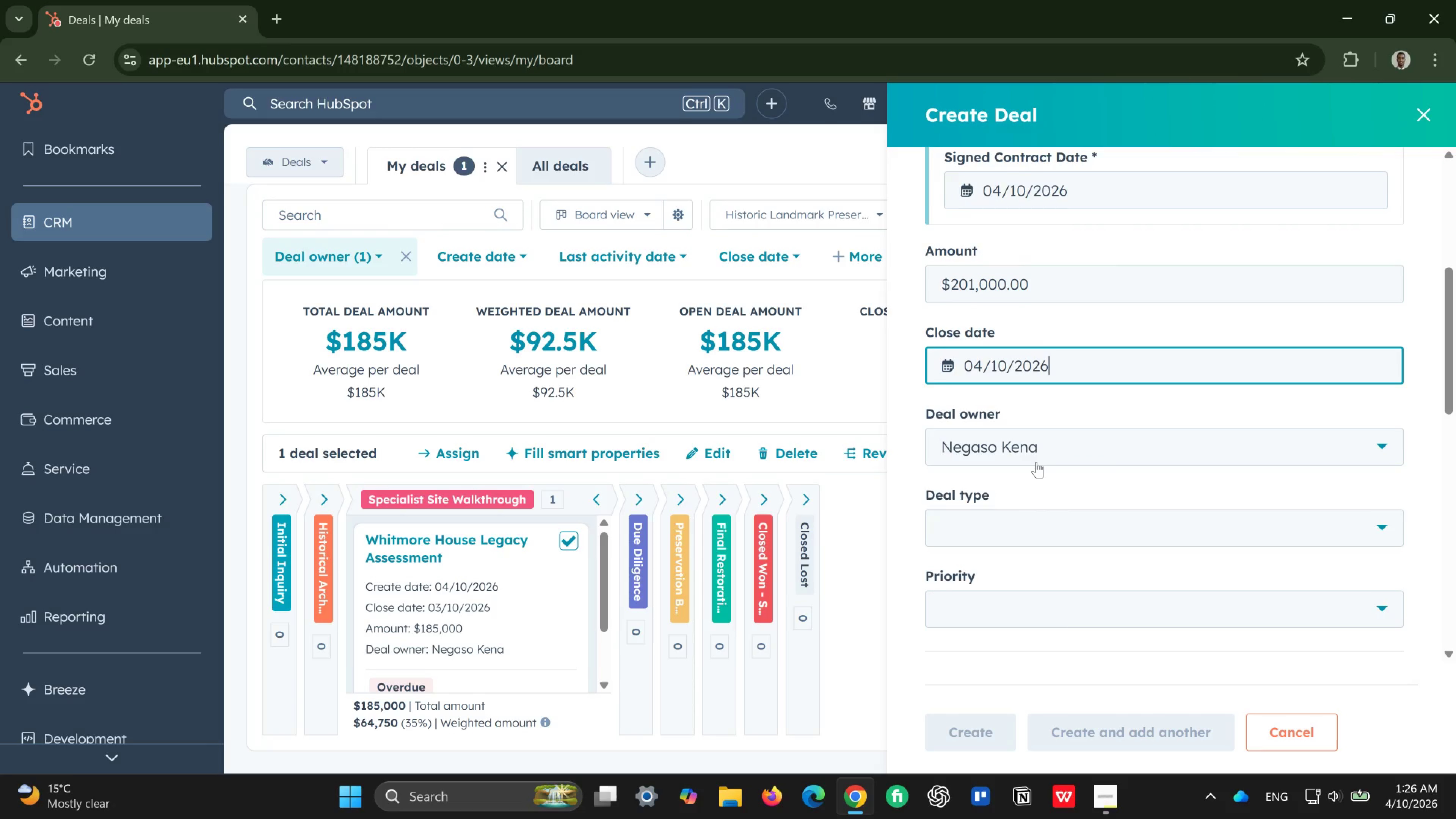 
left_click([1043, 455])
 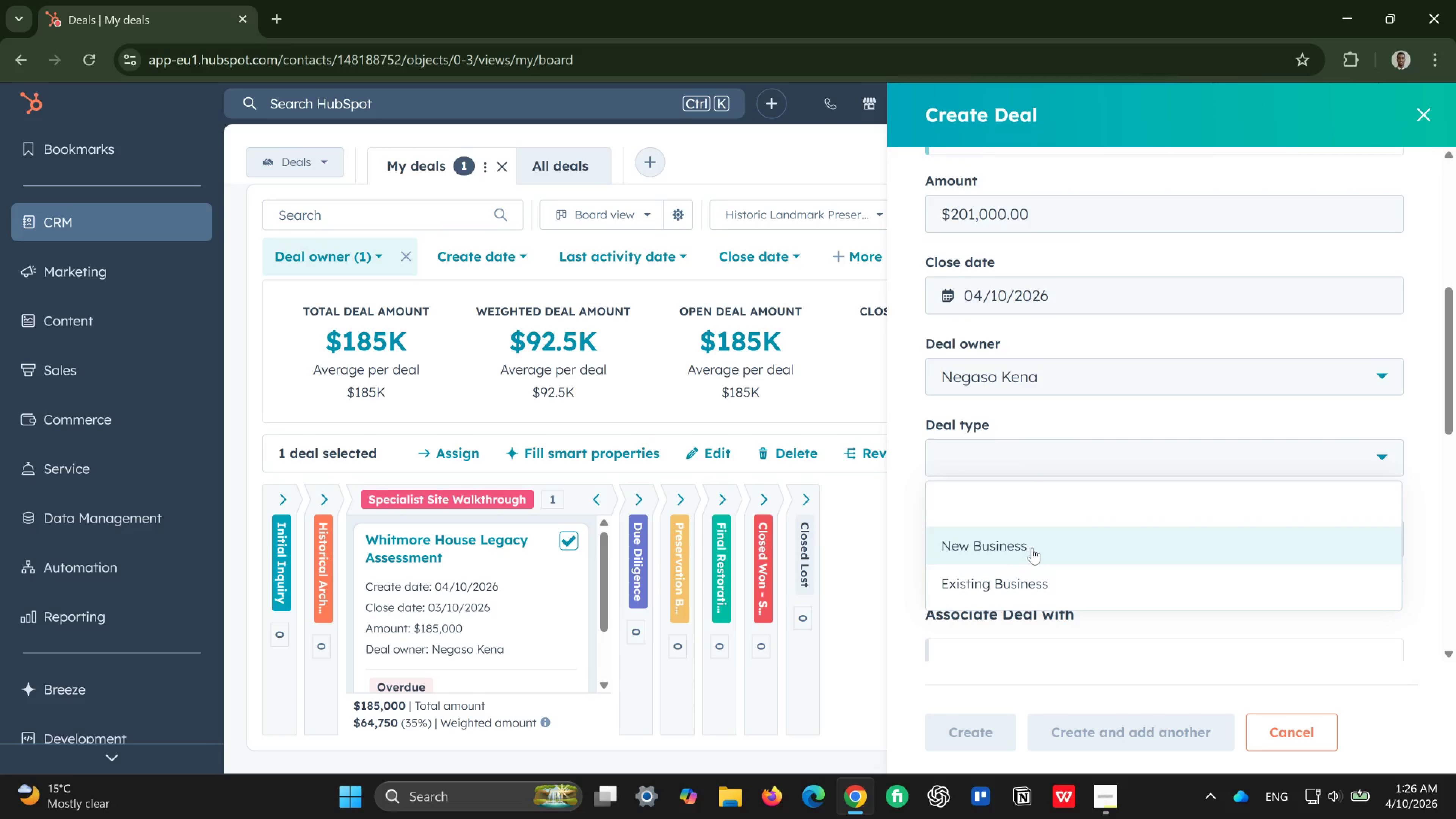 
left_click([1022, 574])
 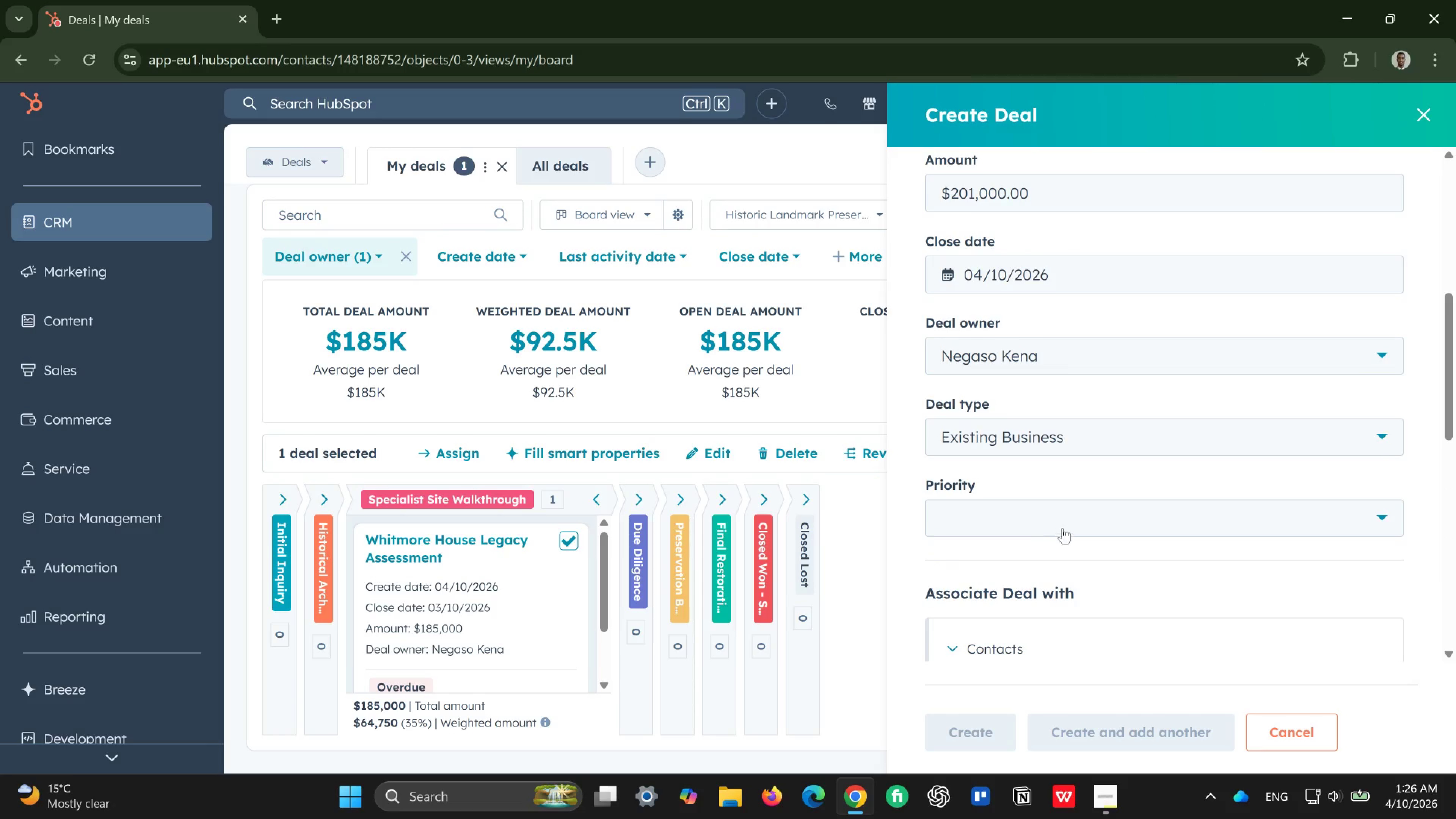 
left_click([1068, 526])
 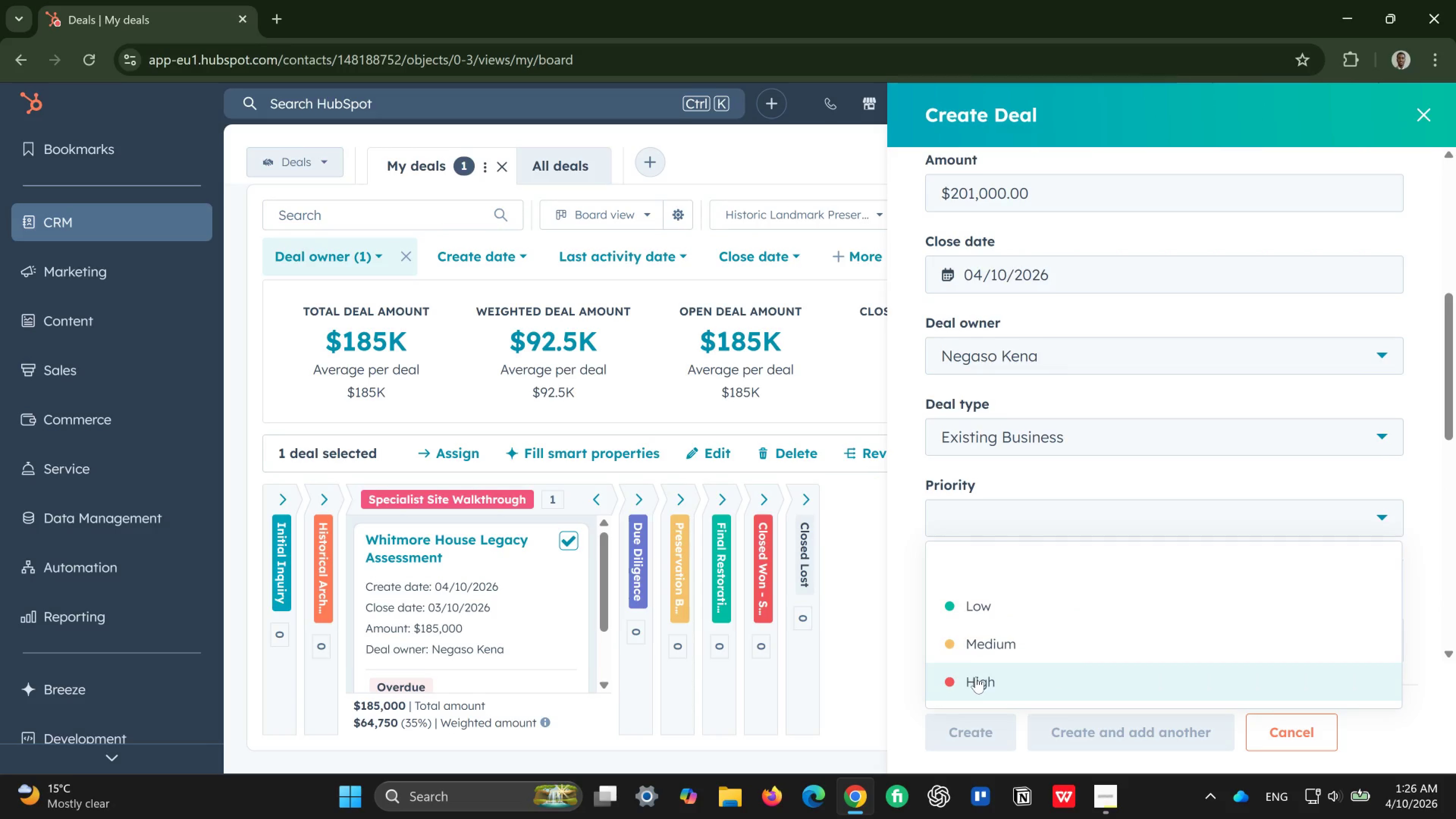 
left_click([976, 677])
 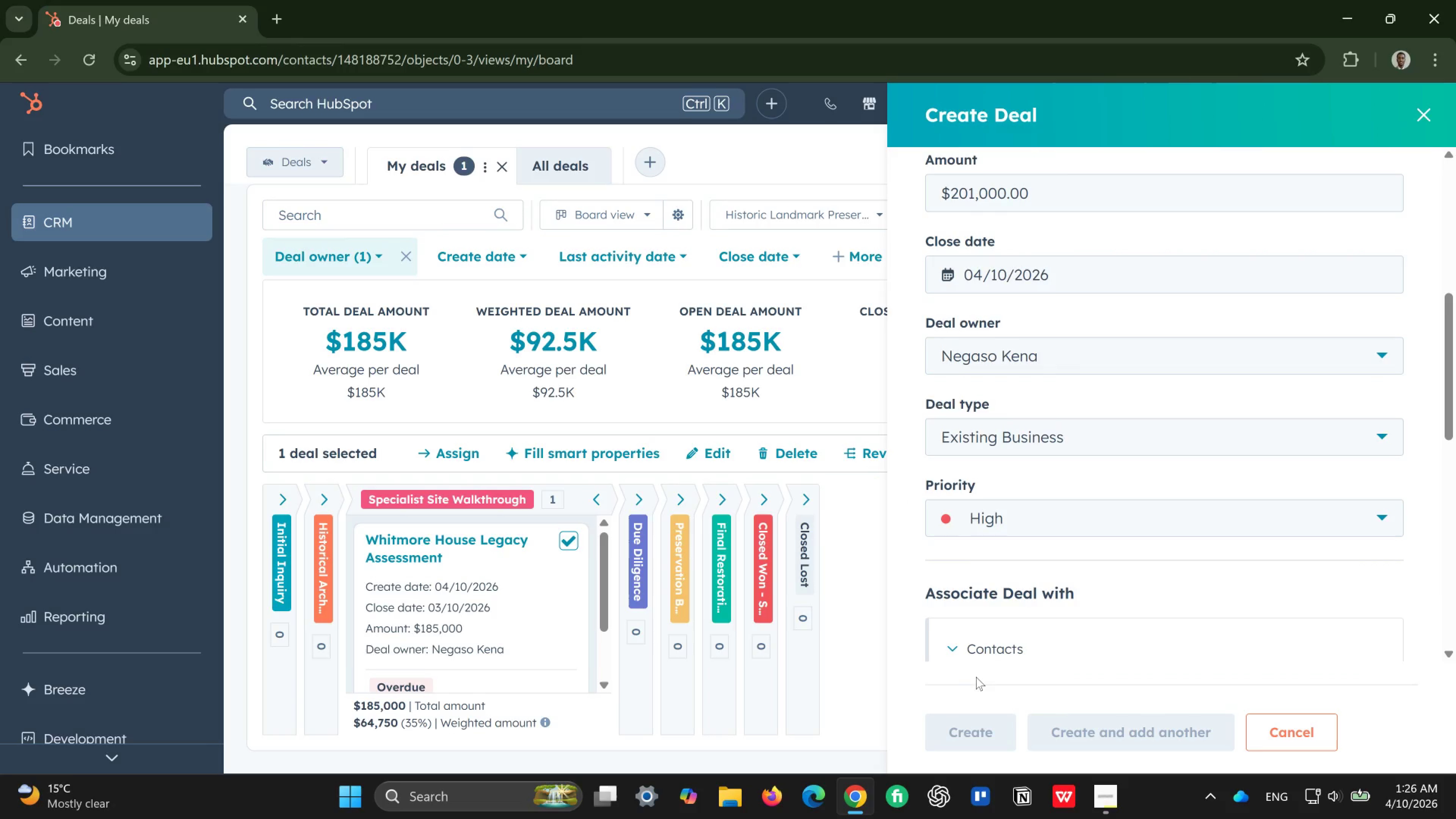 
mouse_move([1087, 601])
 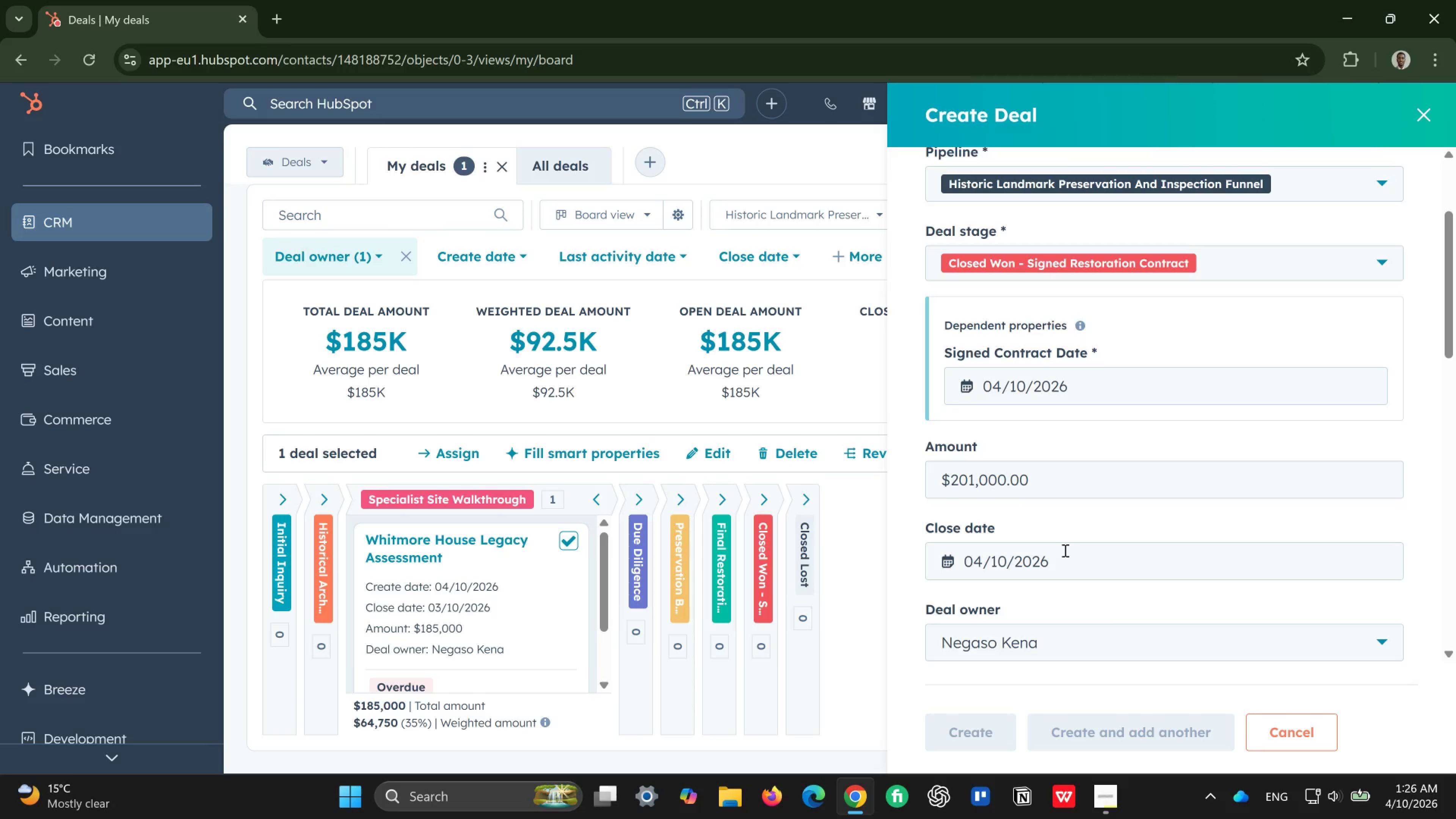 
wait(7.78)
 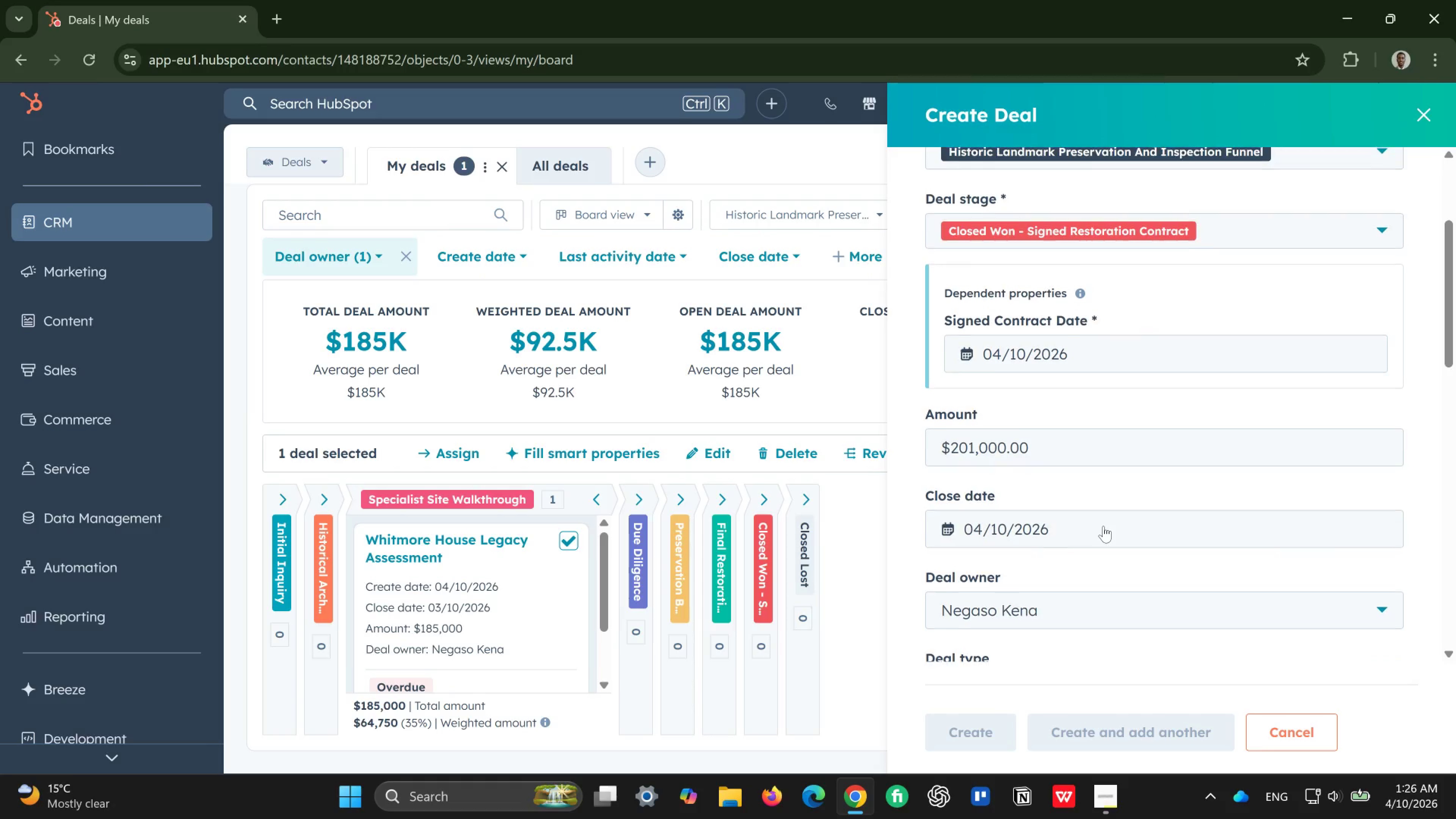 
left_click([1031, 559])
 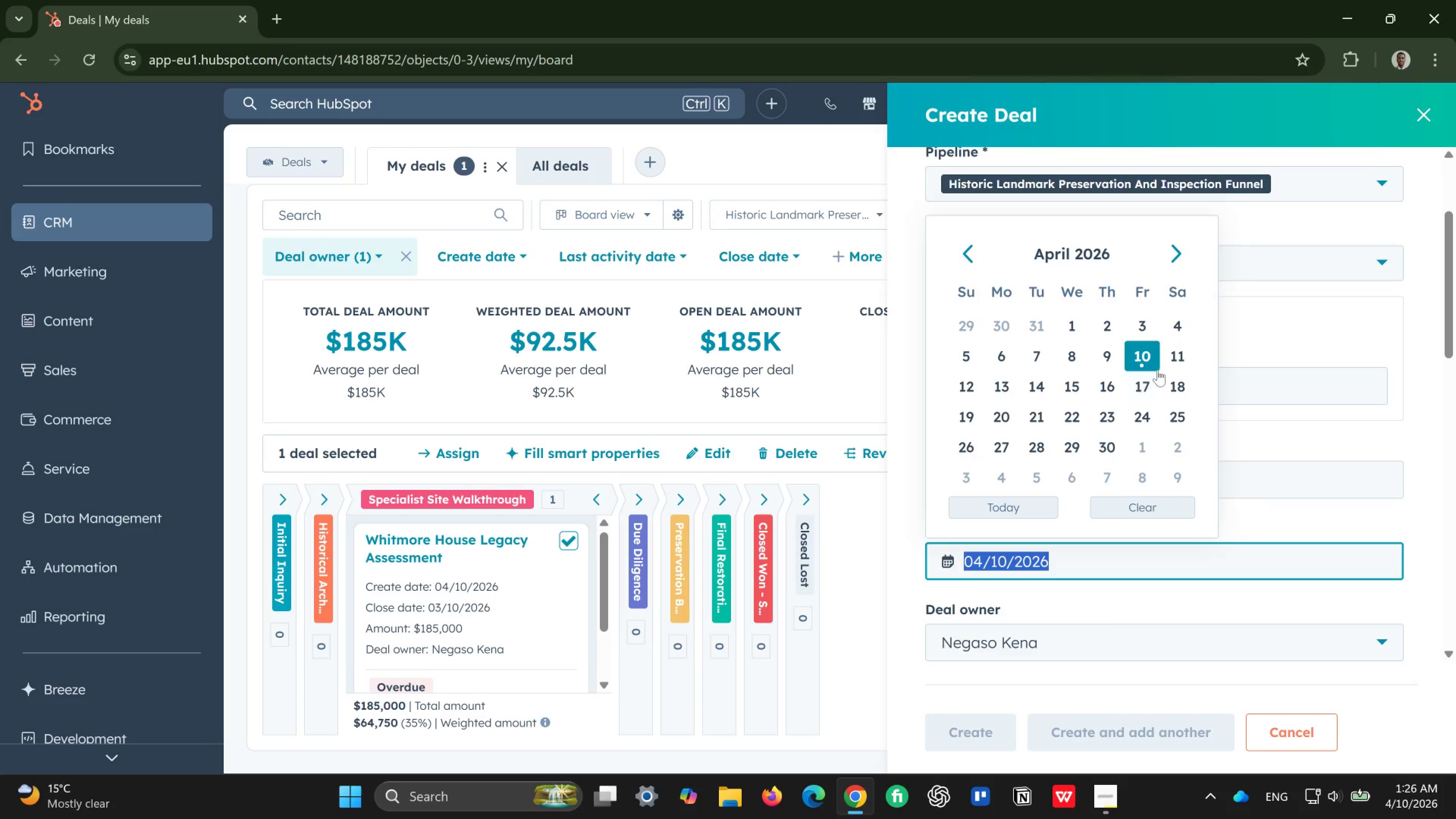 
left_click([1153, 362])
 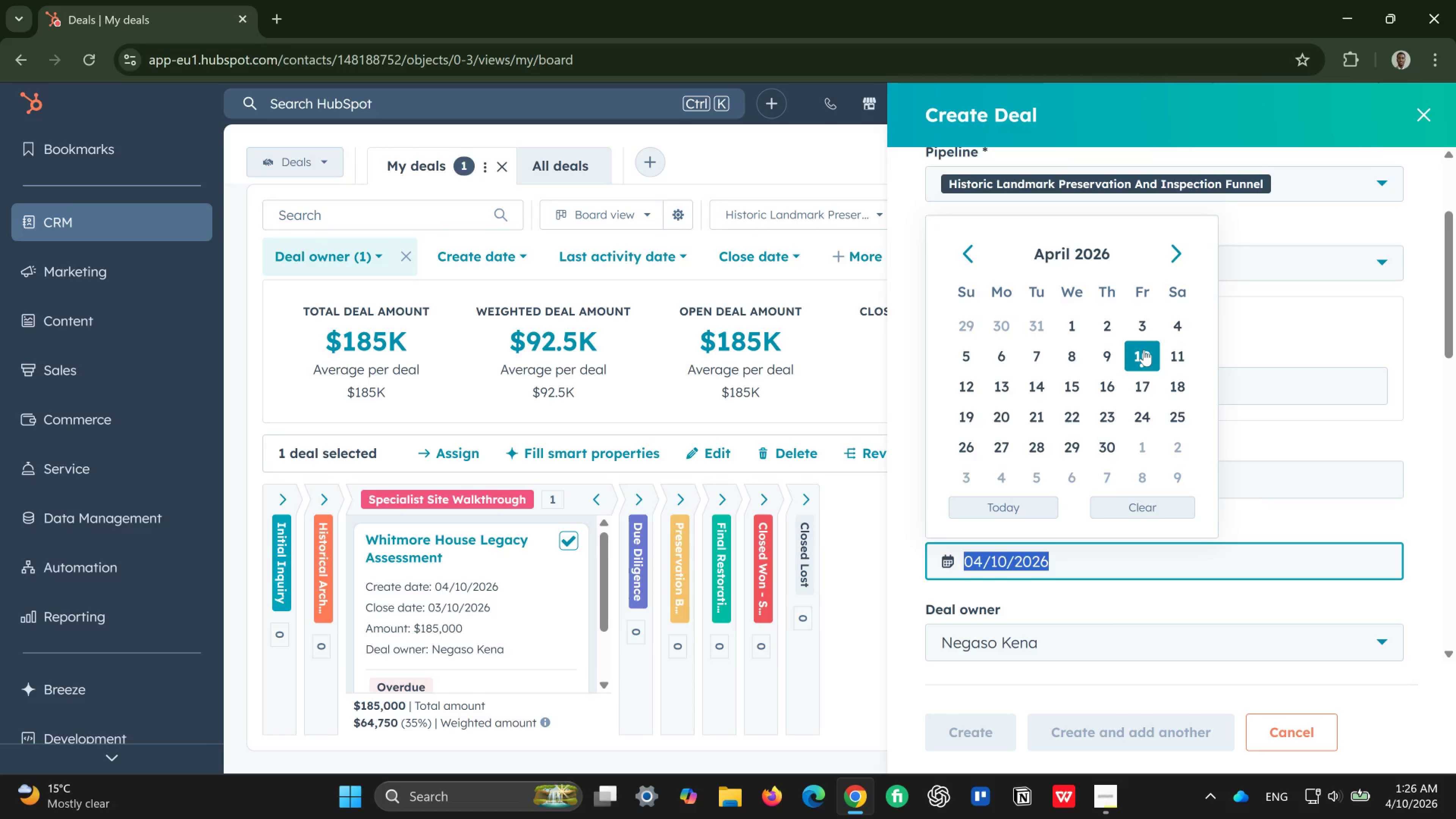 
left_click([1144, 350])
 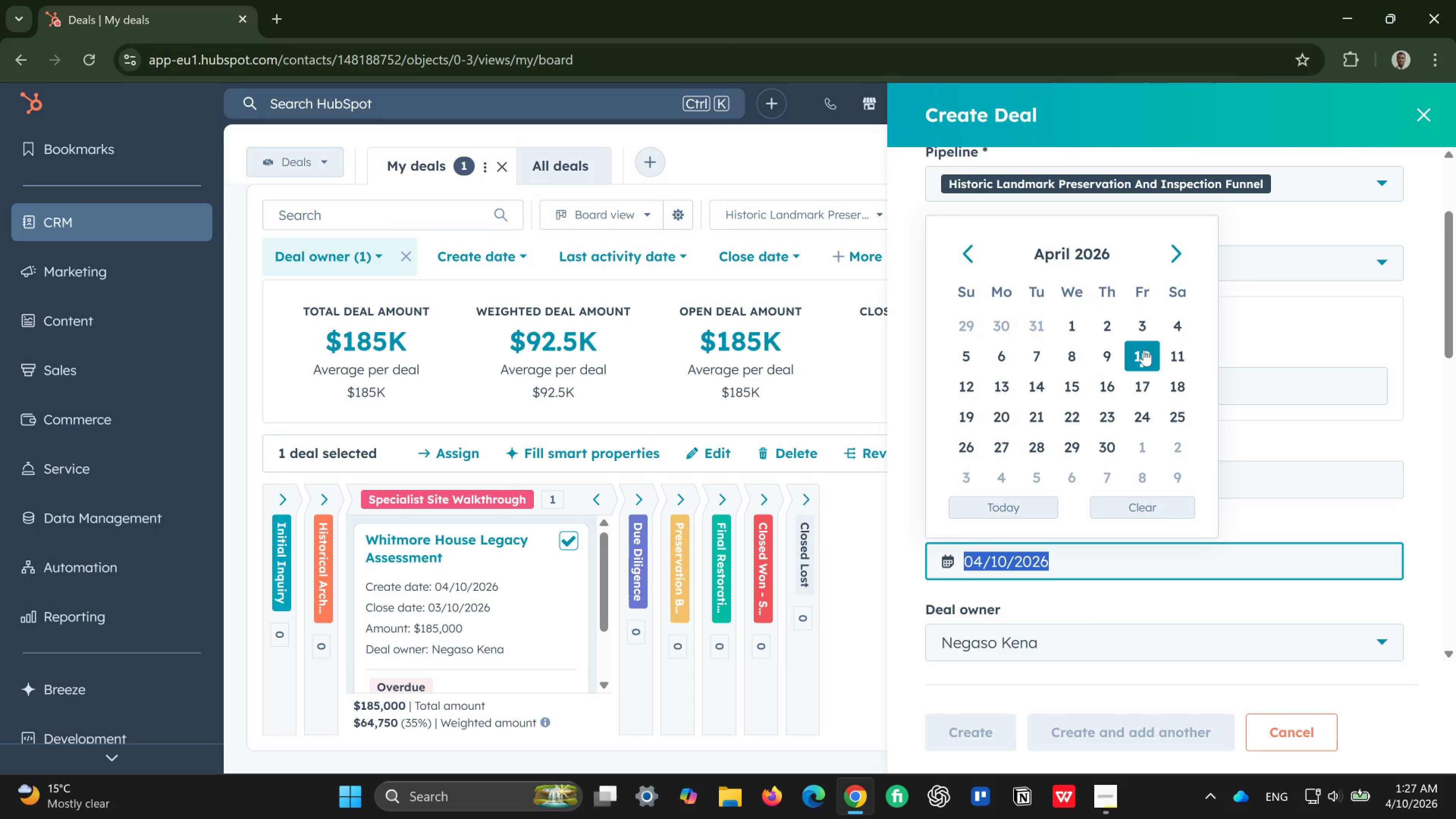 
wait(37.82)
 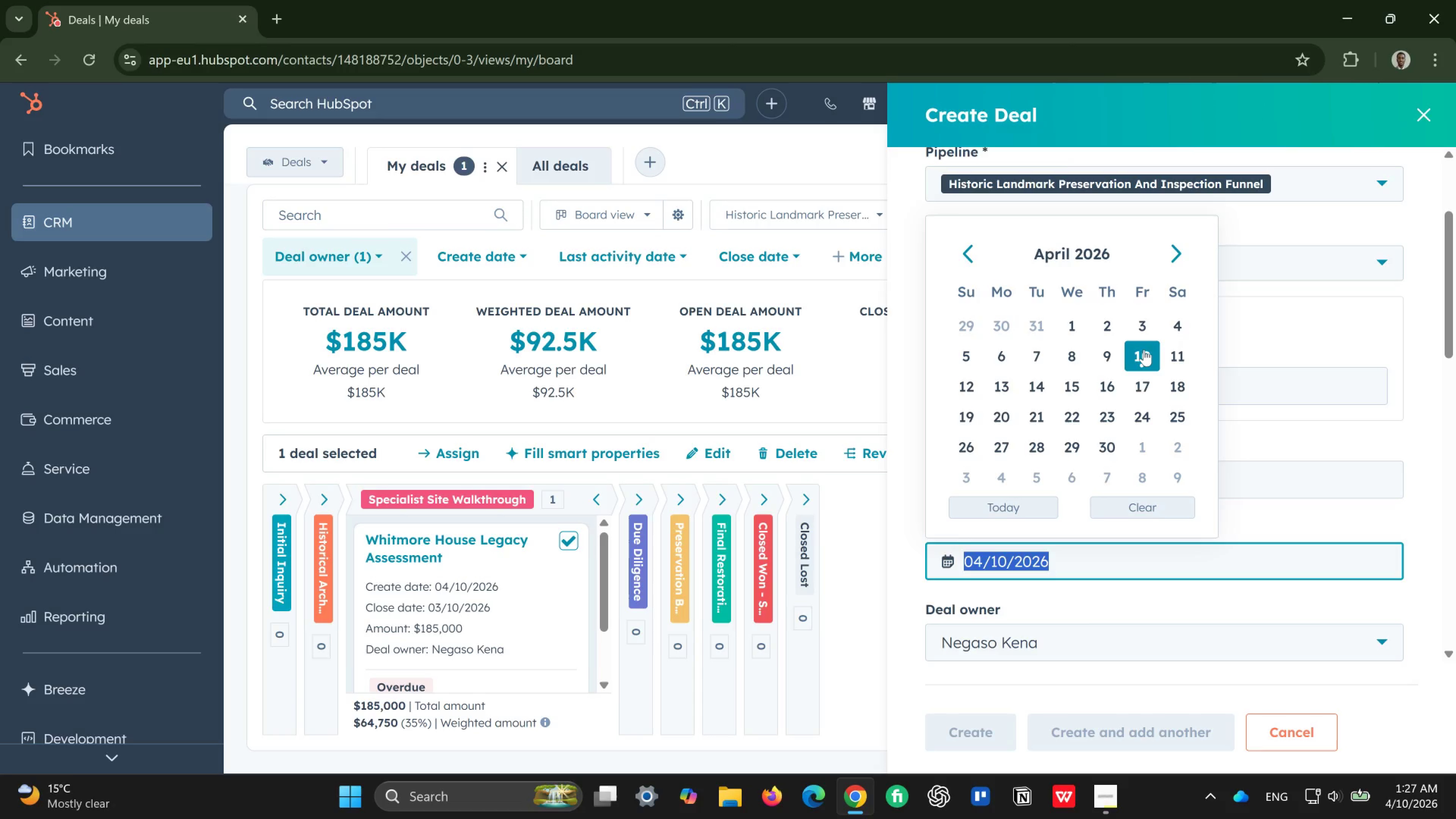 
left_click([1421, 103])
 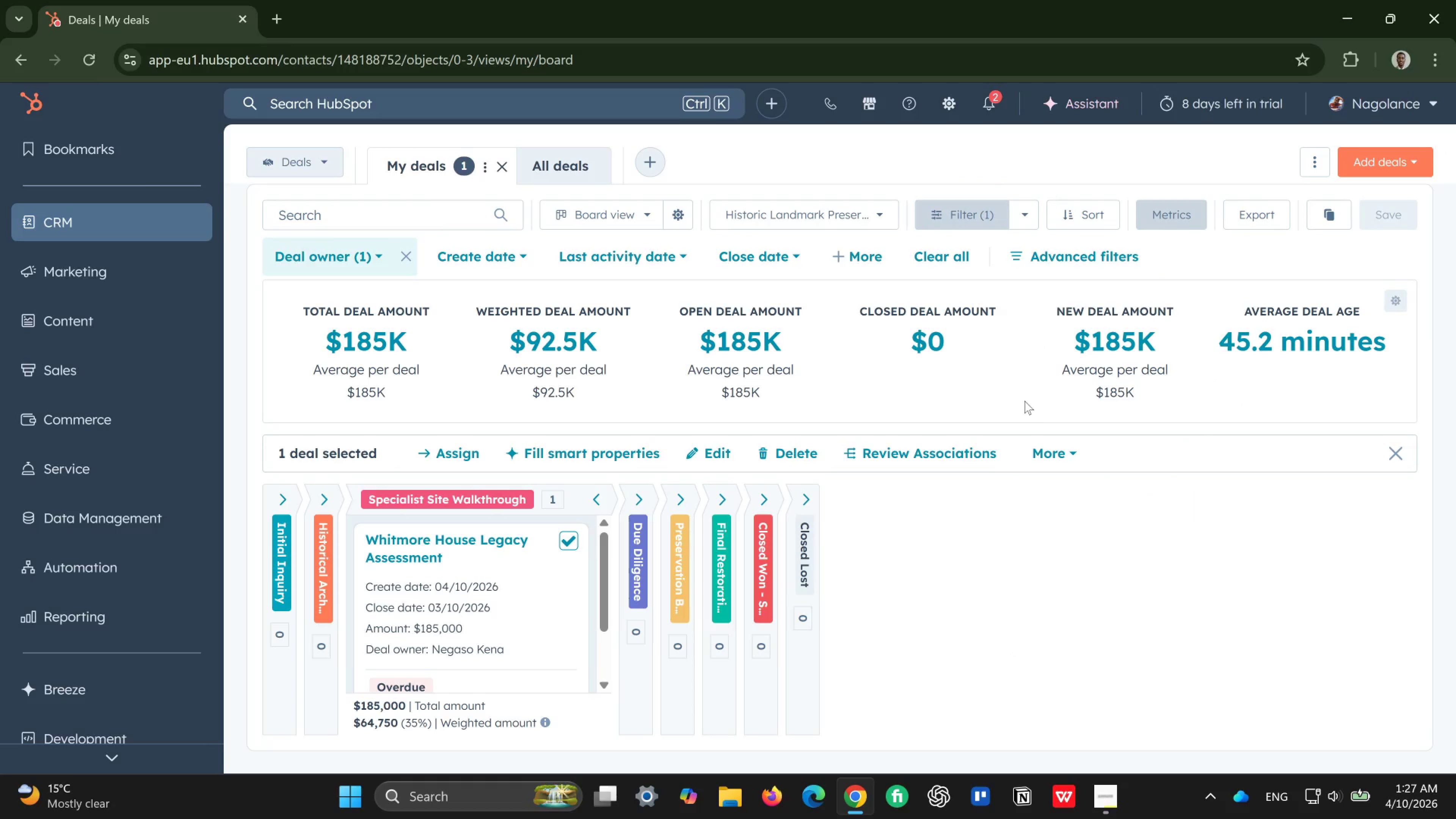 
left_click([992, 101])
 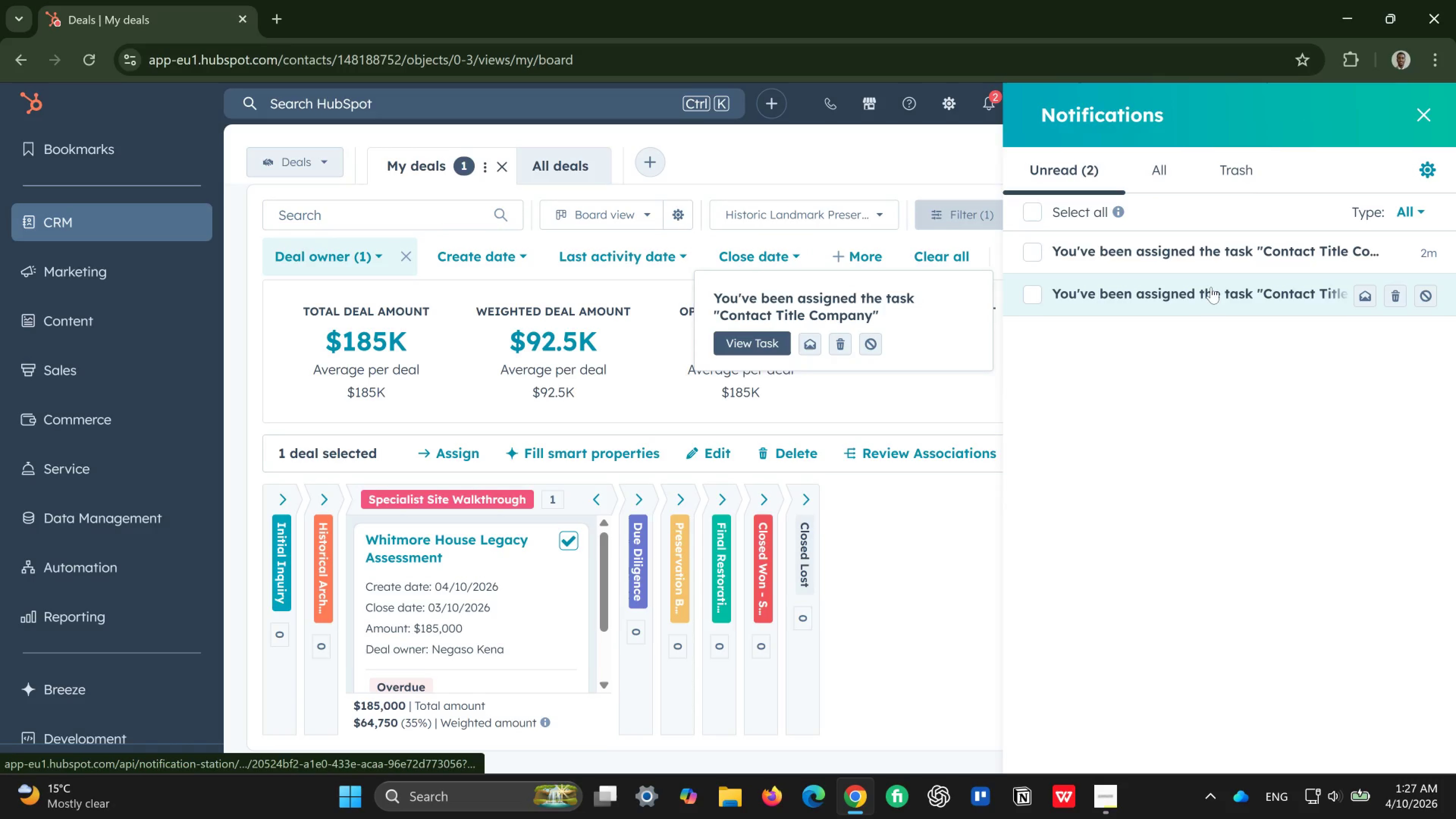 
wait(7.72)
 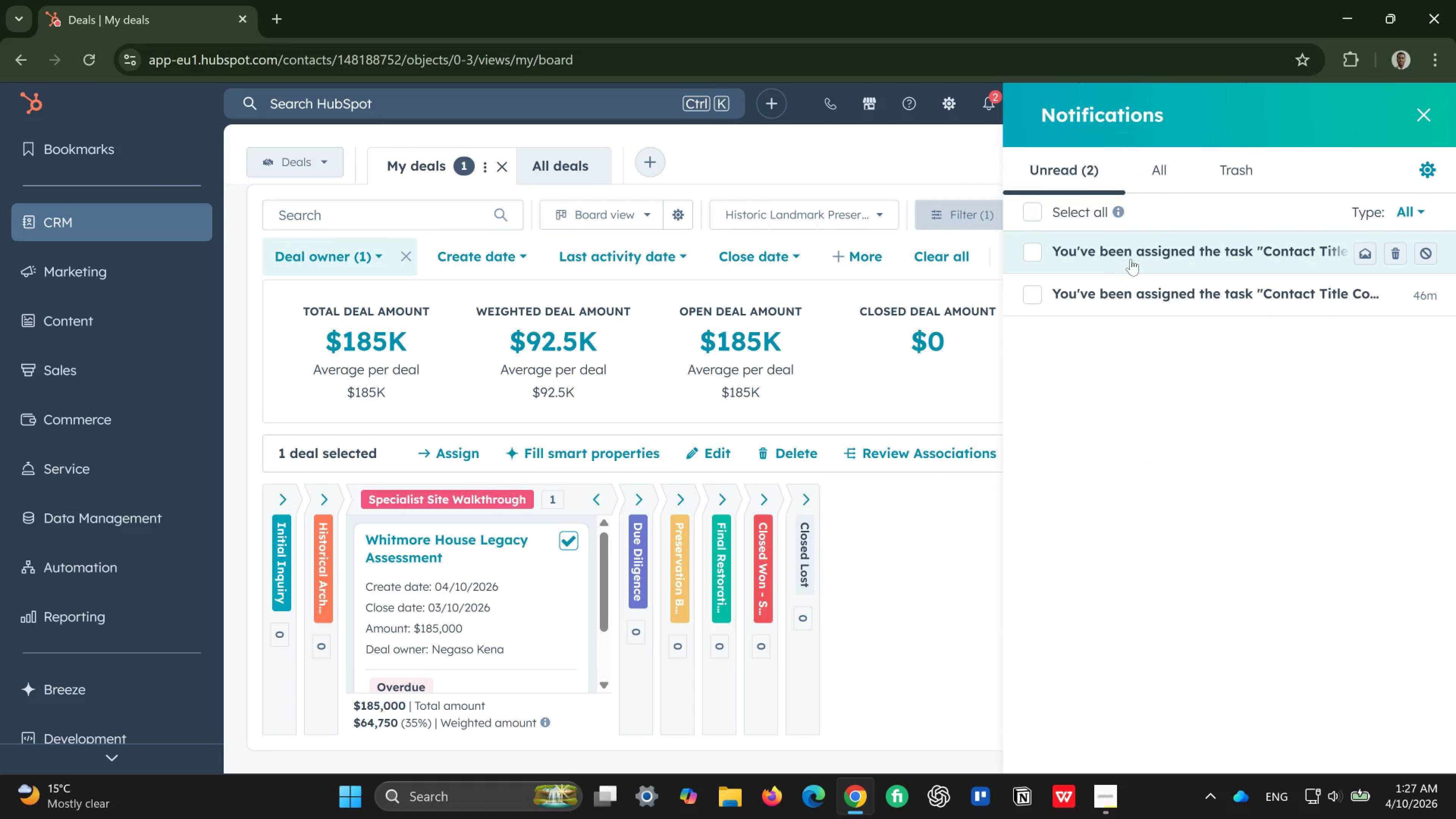 
left_click([760, 343])
 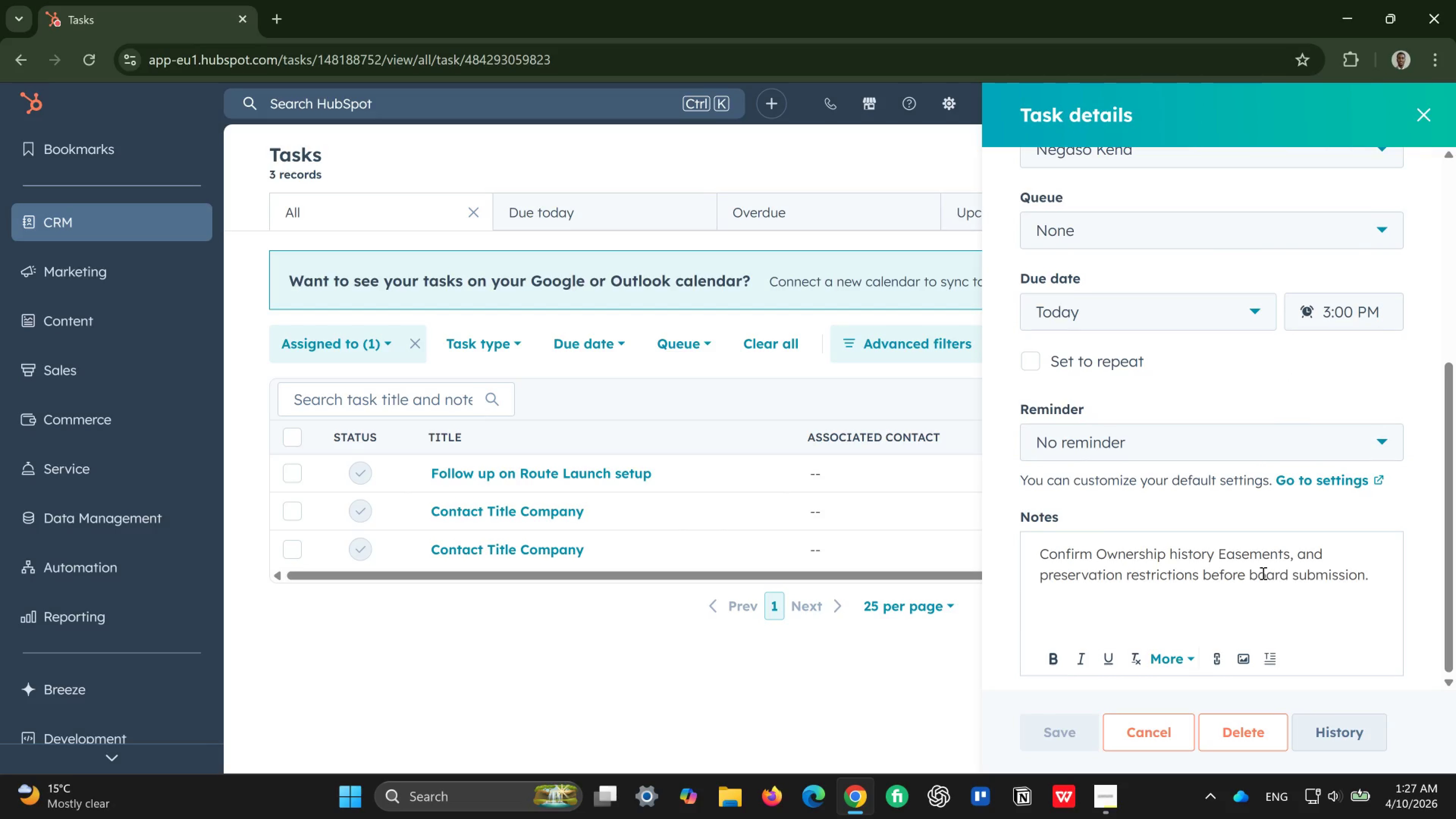 
wait(27.4)
 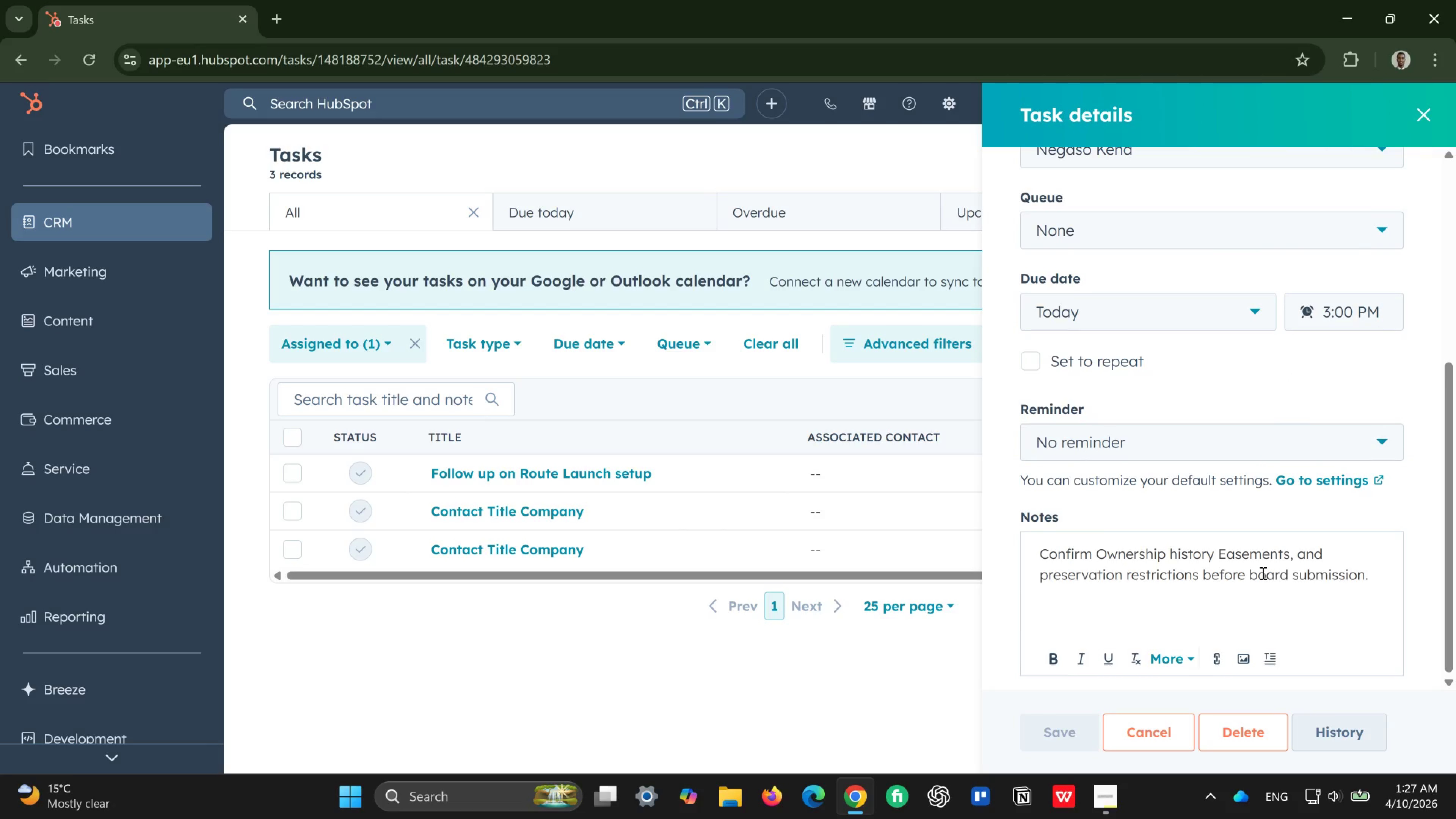 
left_click([1417, 115])
 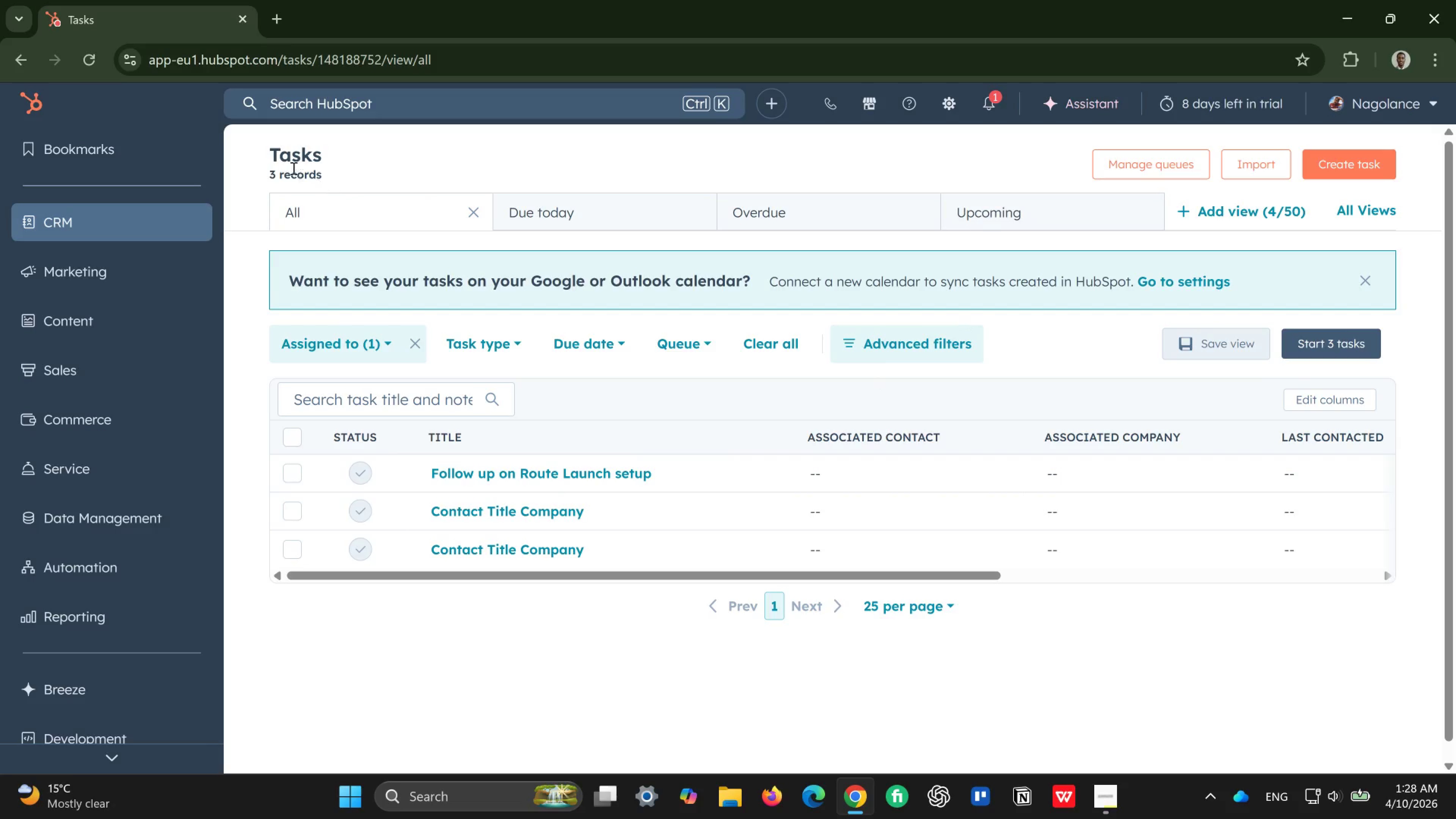 
wait(15.03)
 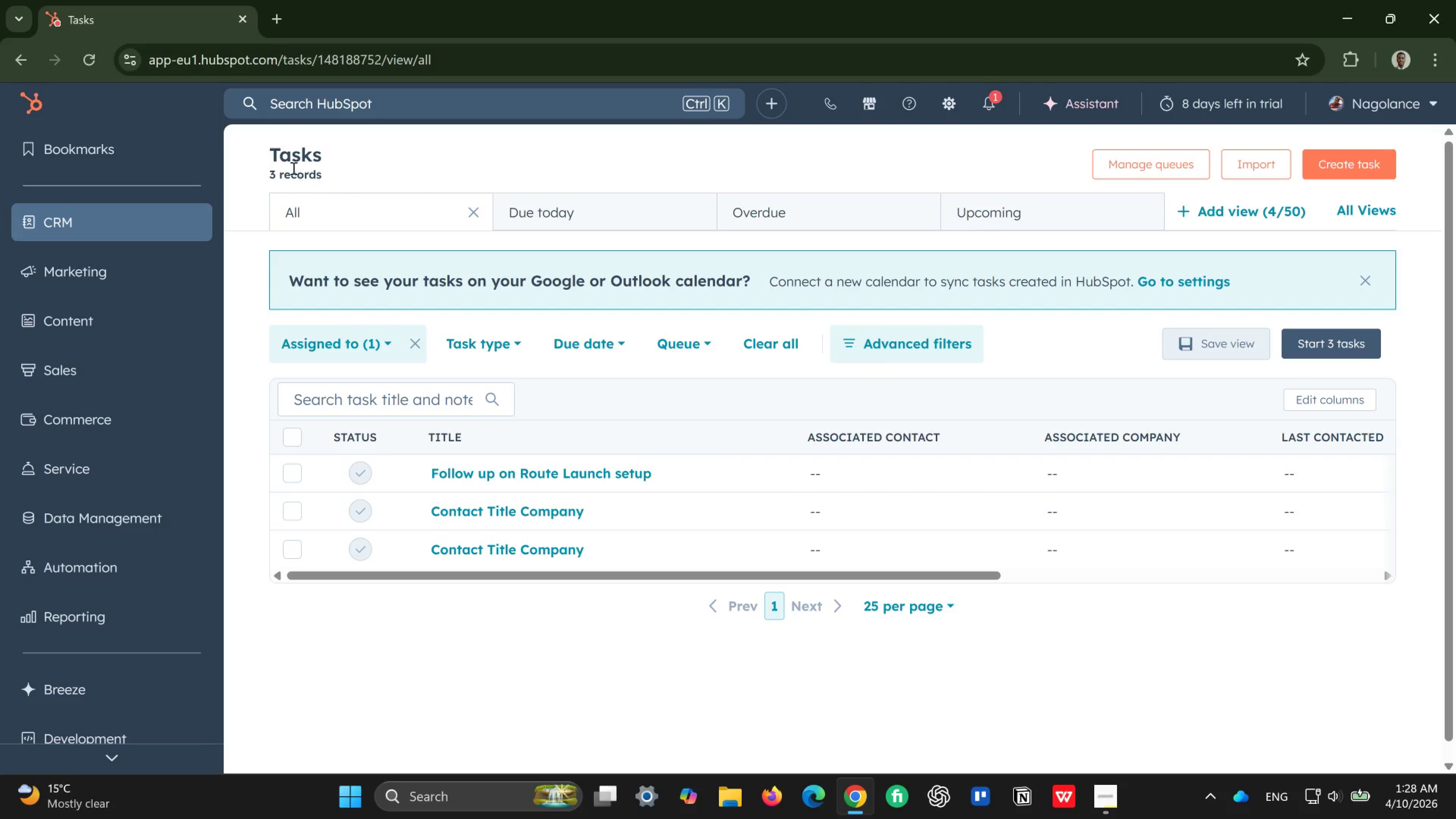 
left_click([108, 211])
 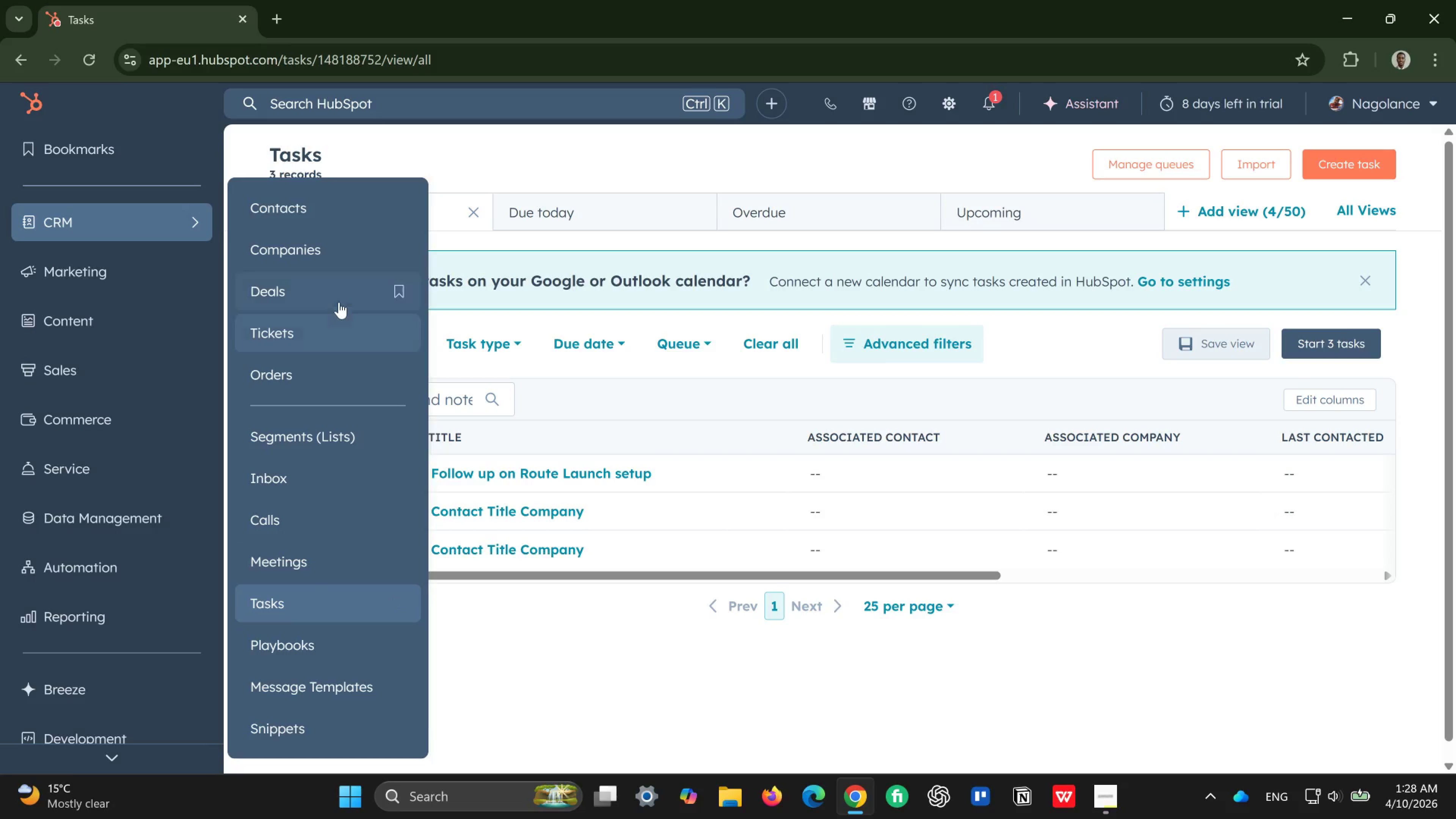 
left_click([339, 274])
 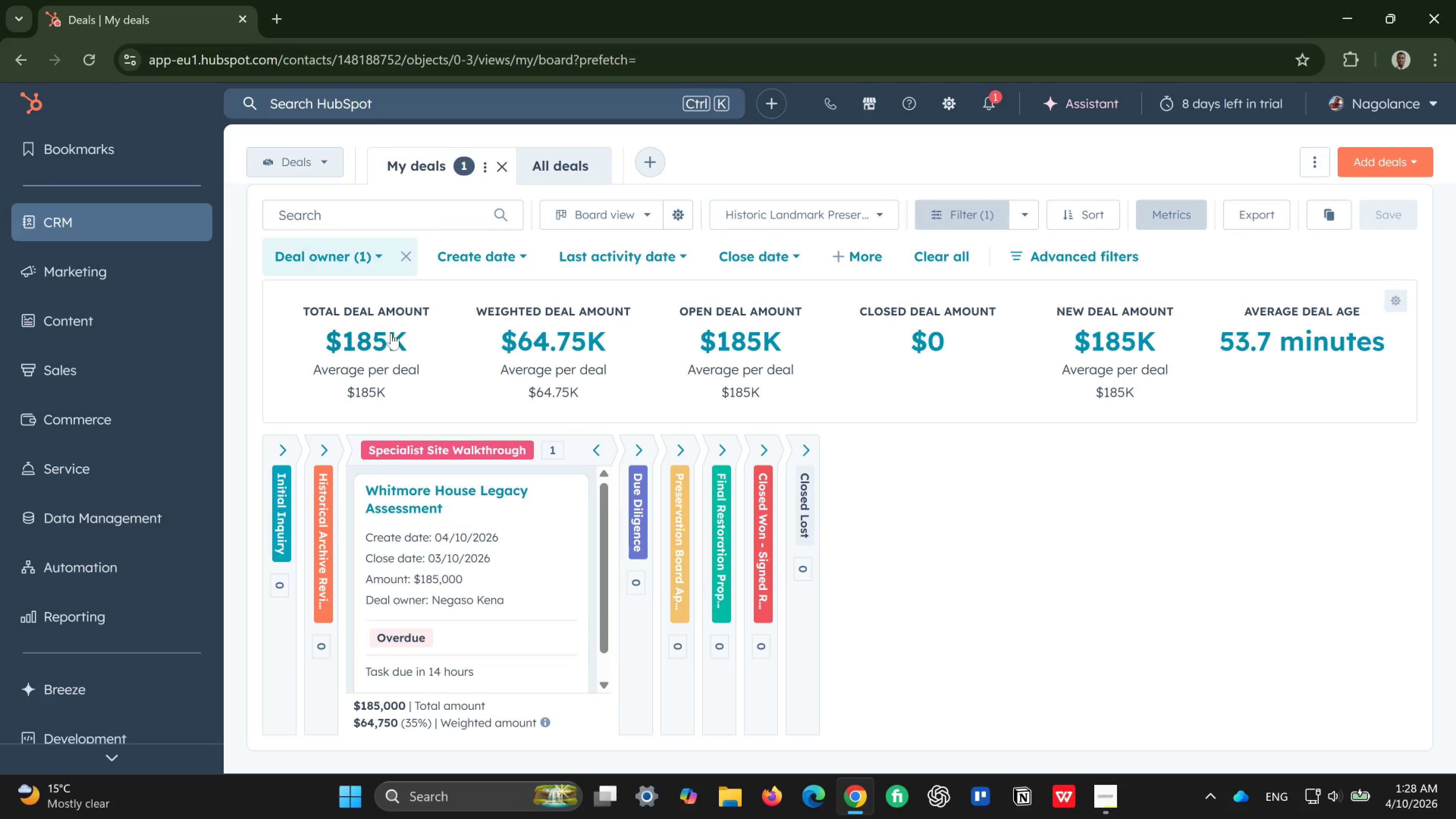 
wait(40.42)
 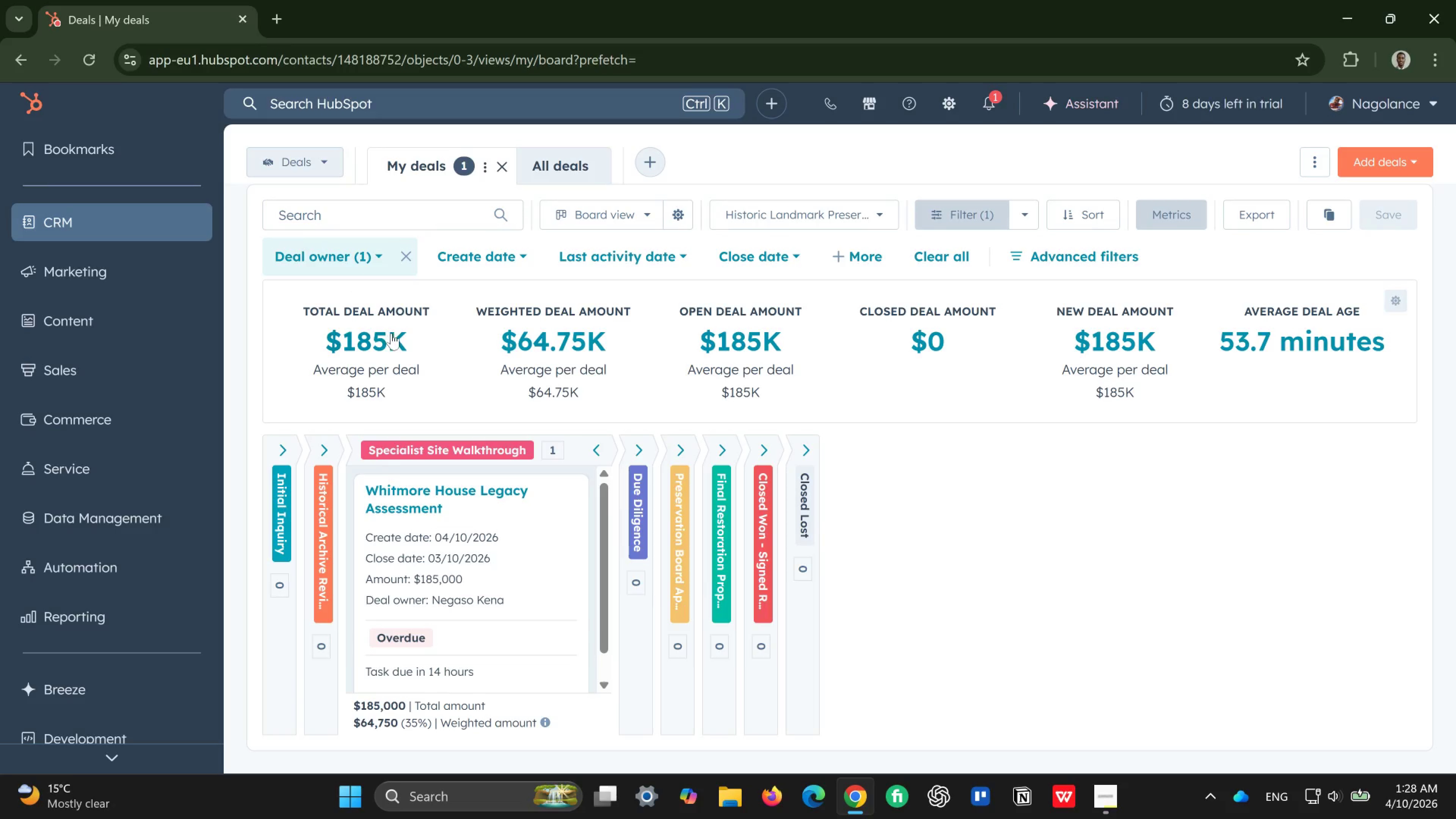 
left_click([576, 348])
 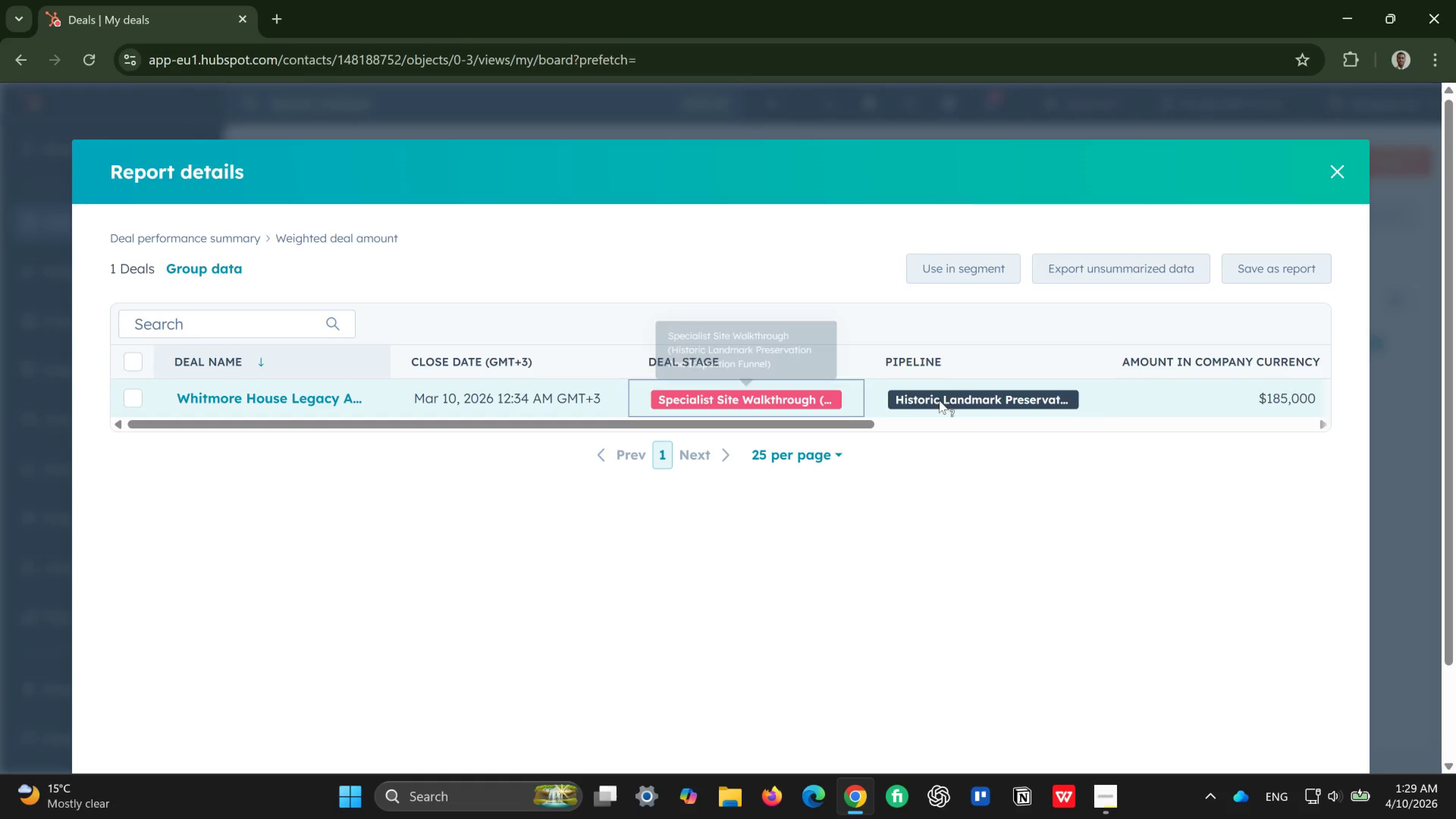 
wait(6.31)
 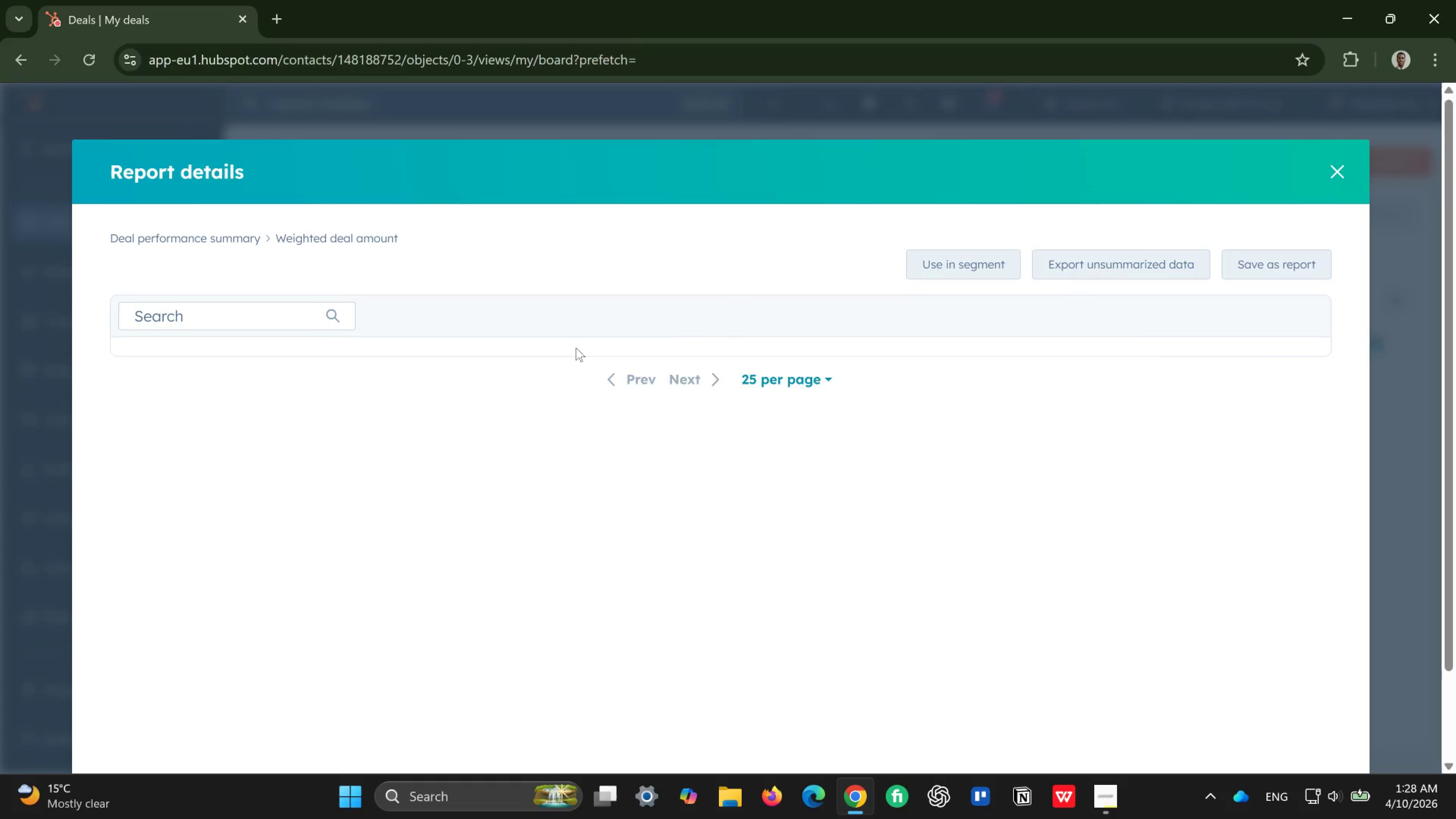 
left_click([811, 402])
 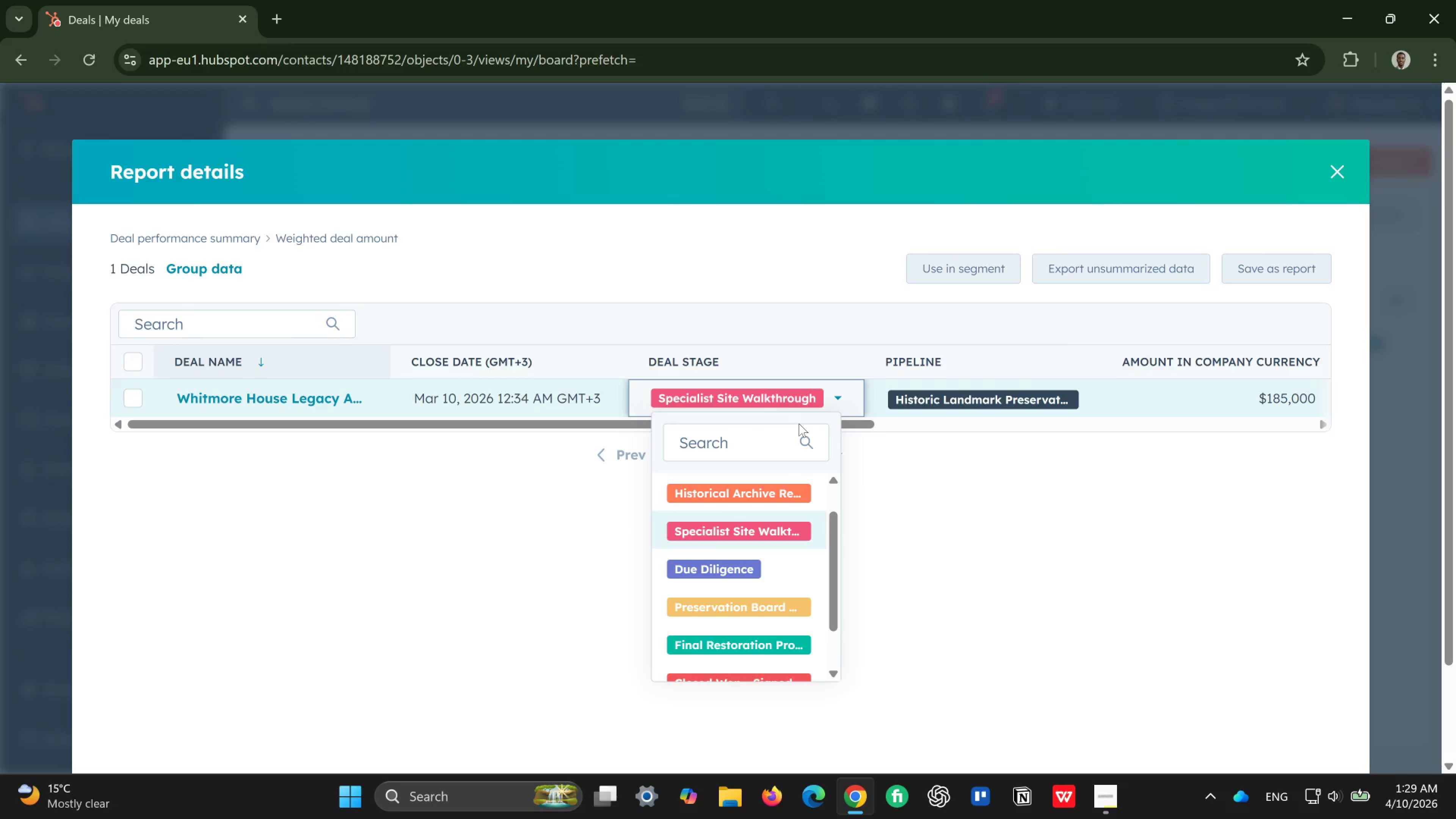 
left_click([774, 496])
 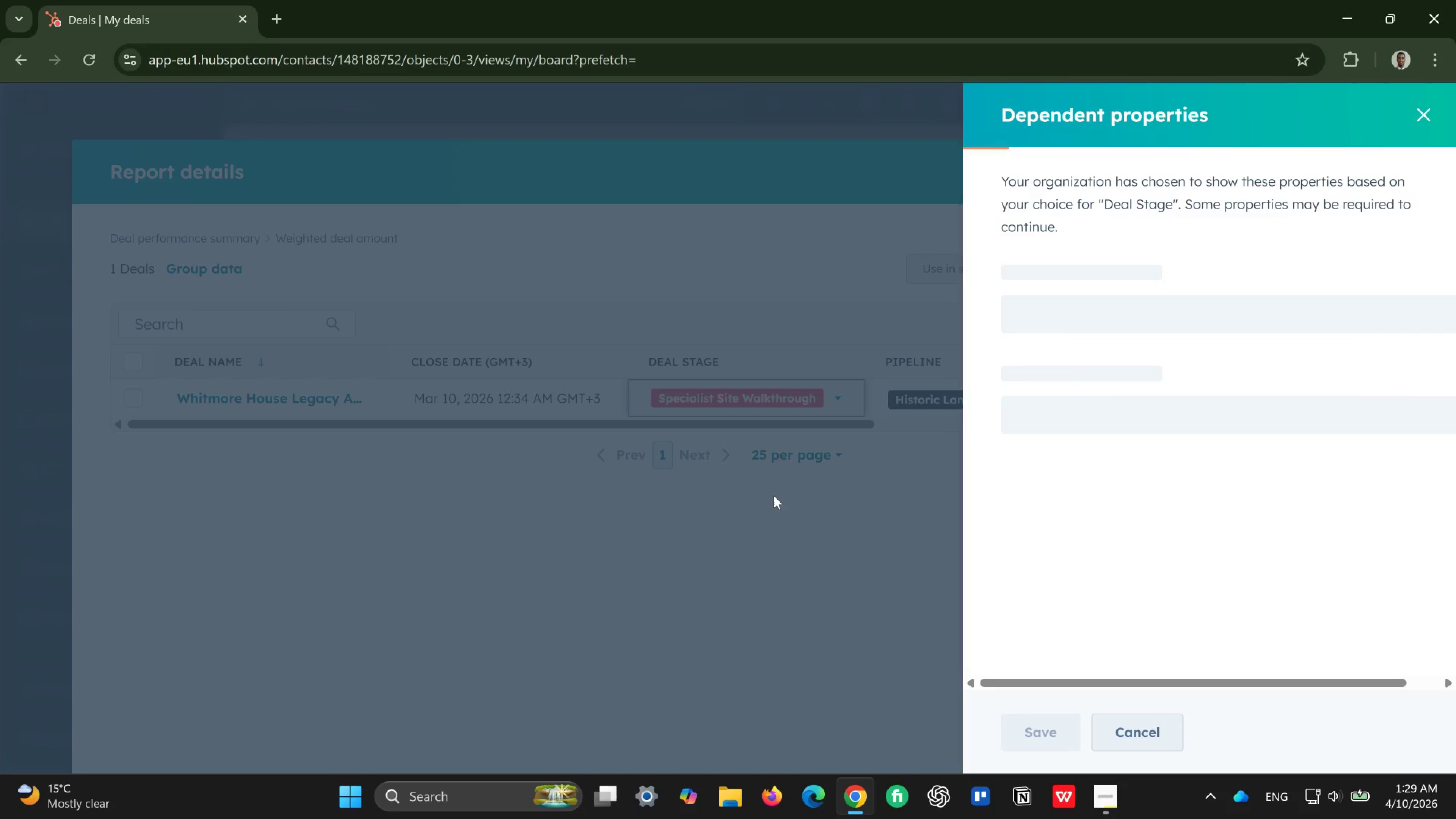 
mouse_move([1049, 444])
 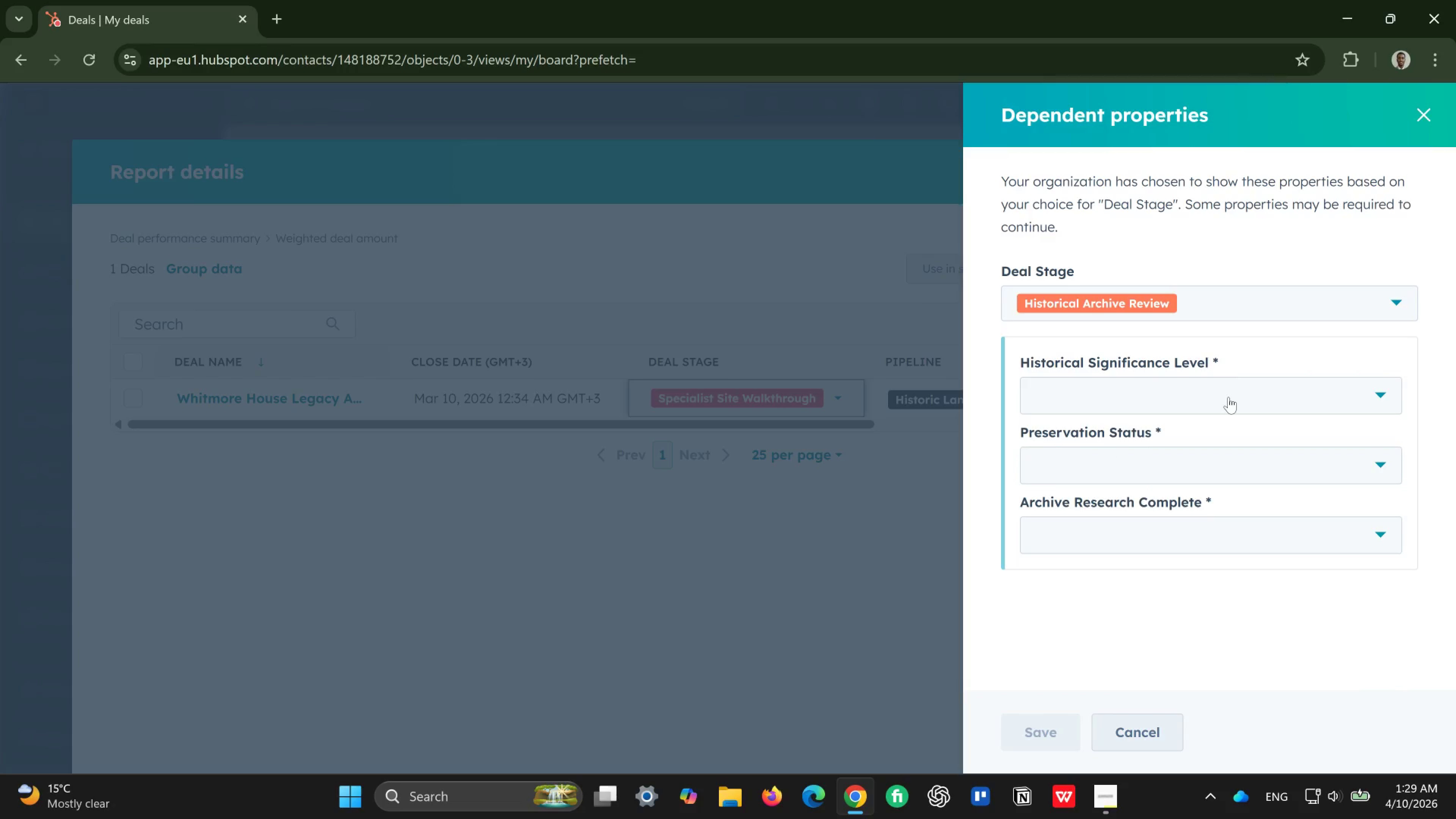 
left_click([1228, 397])
 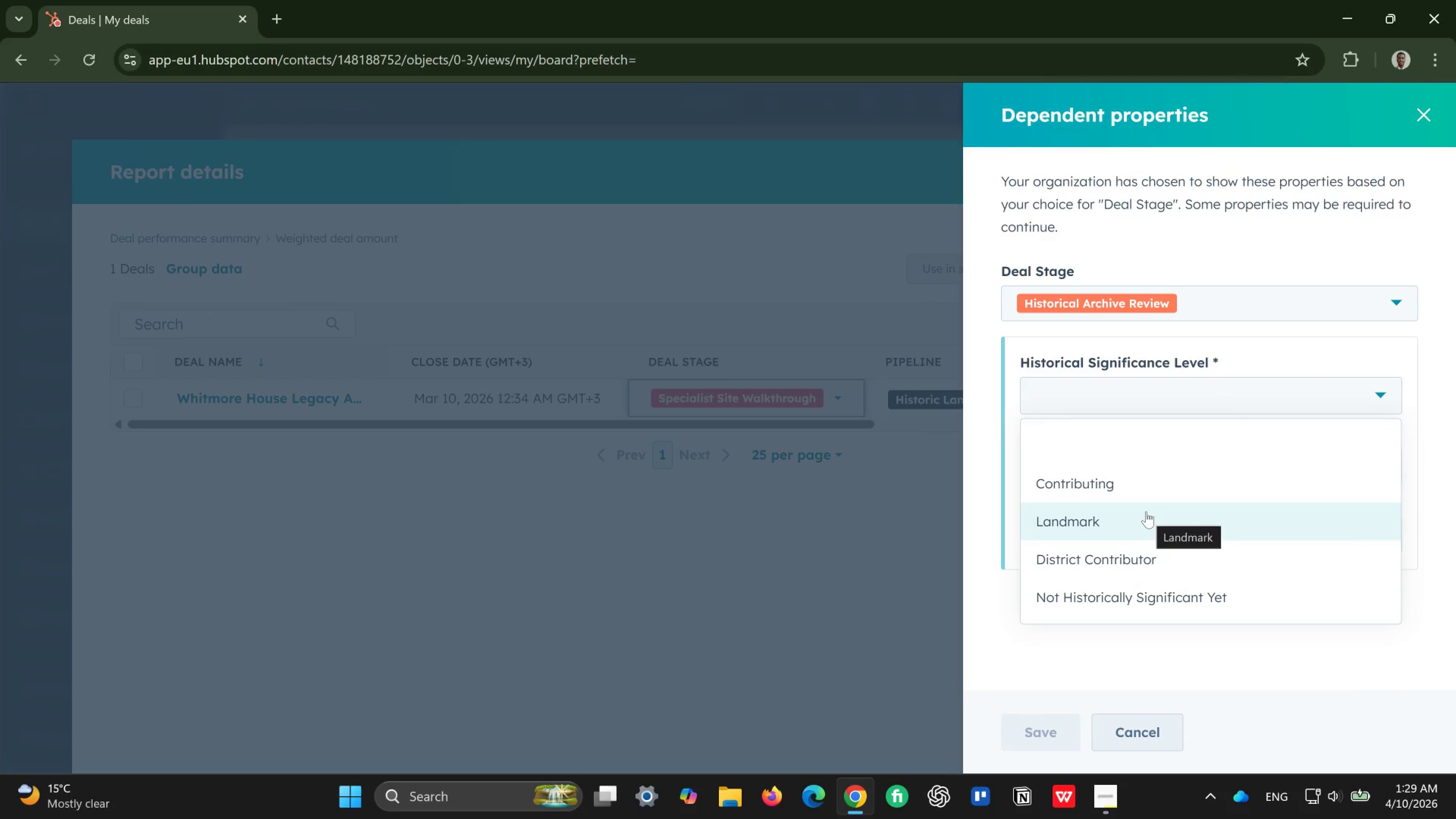 
left_click([1146, 511])
 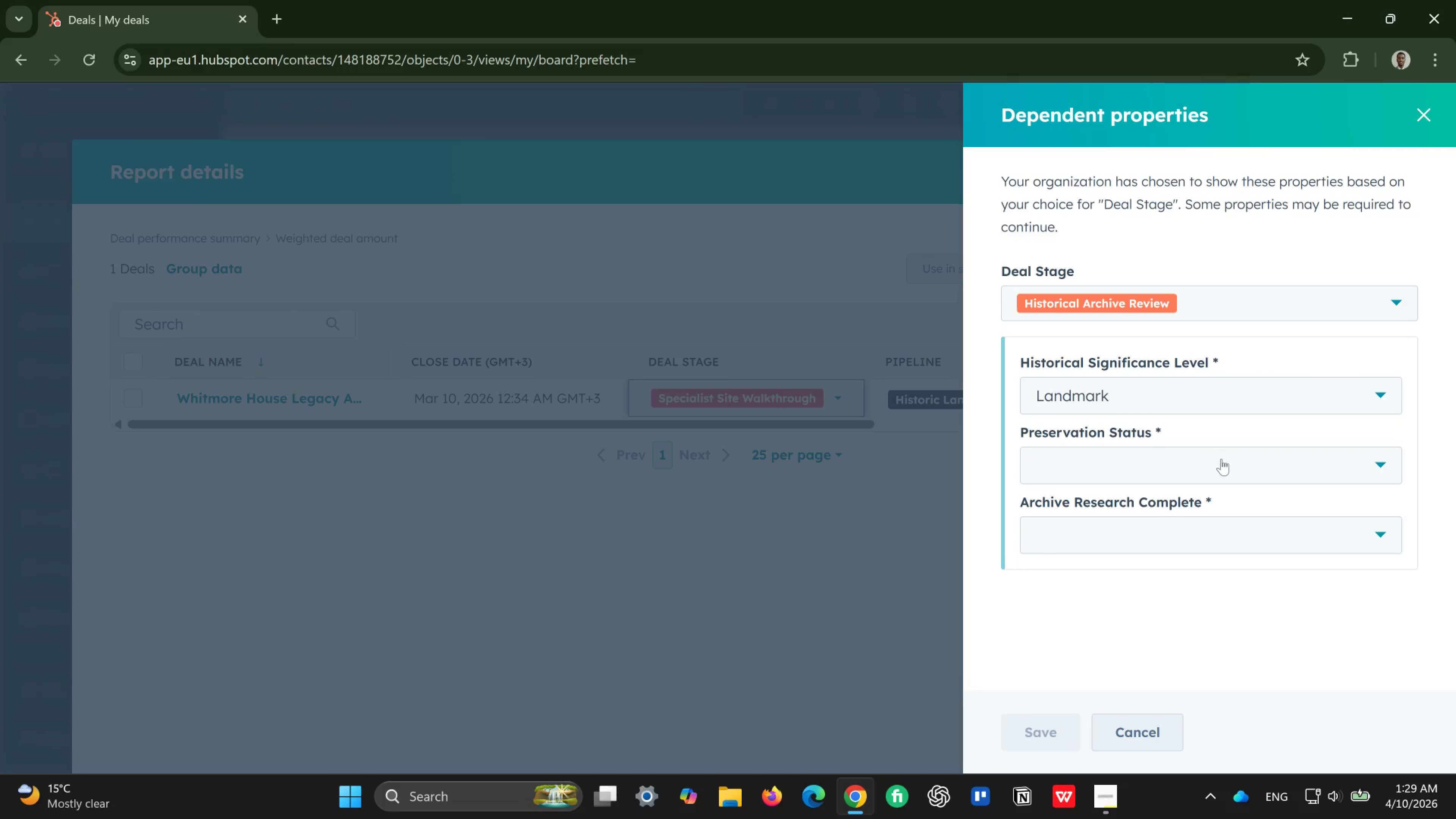 
left_click([1222, 459])
 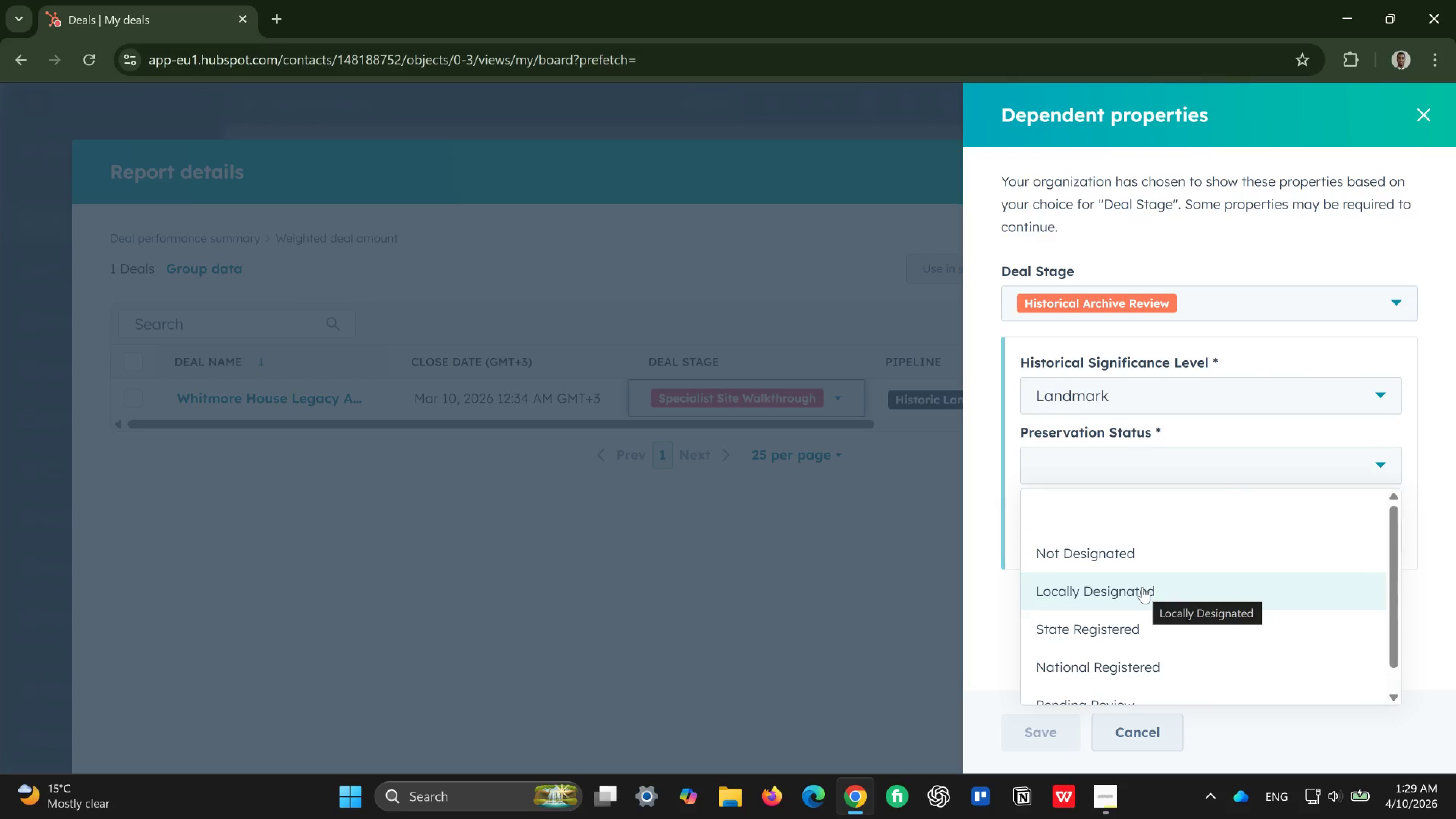 
left_click([1142, 587])
 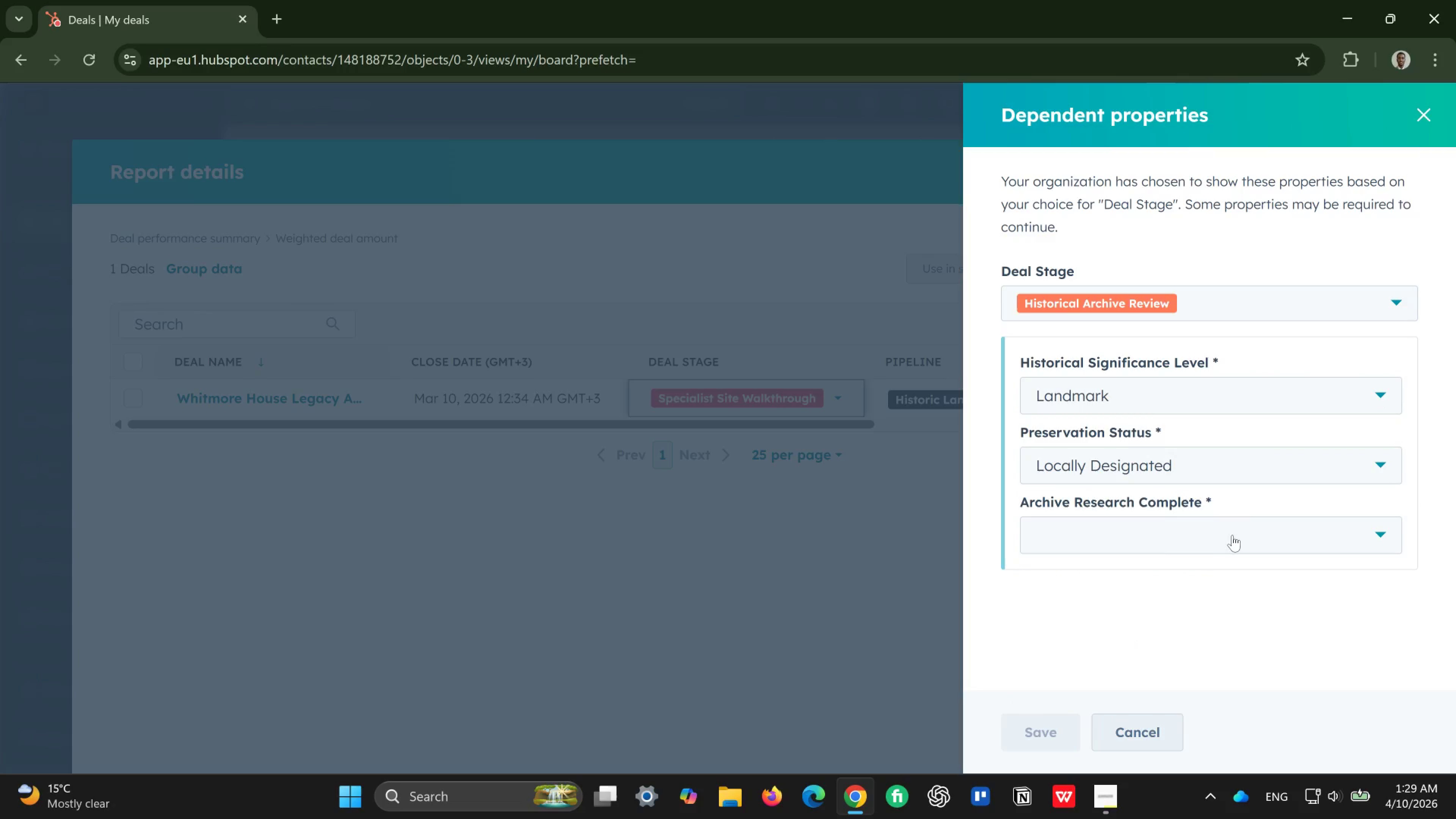 
left_click([1236, 534])
 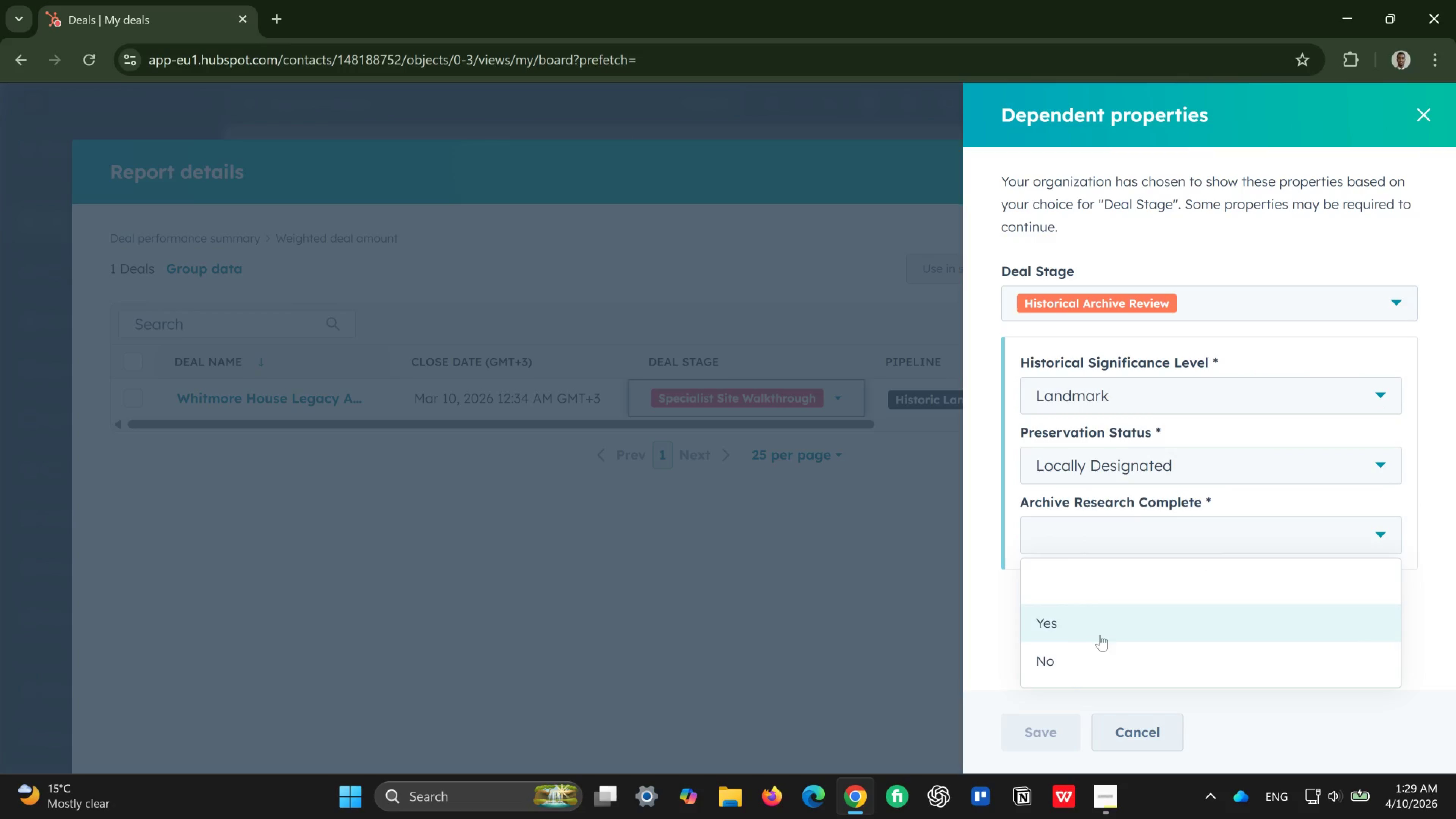 
left_click([1106, 632])
 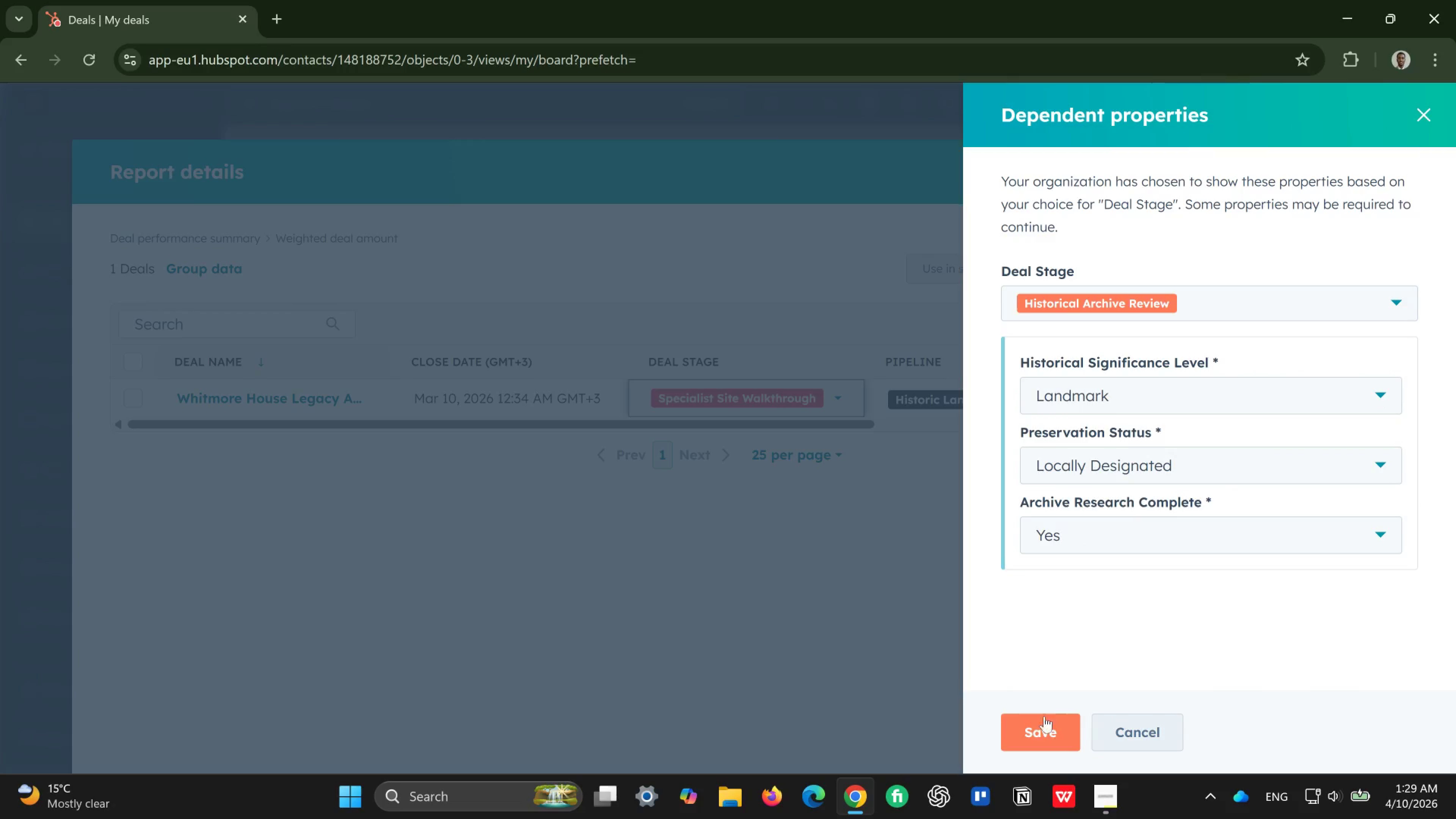 
left_click([1043, 722])
 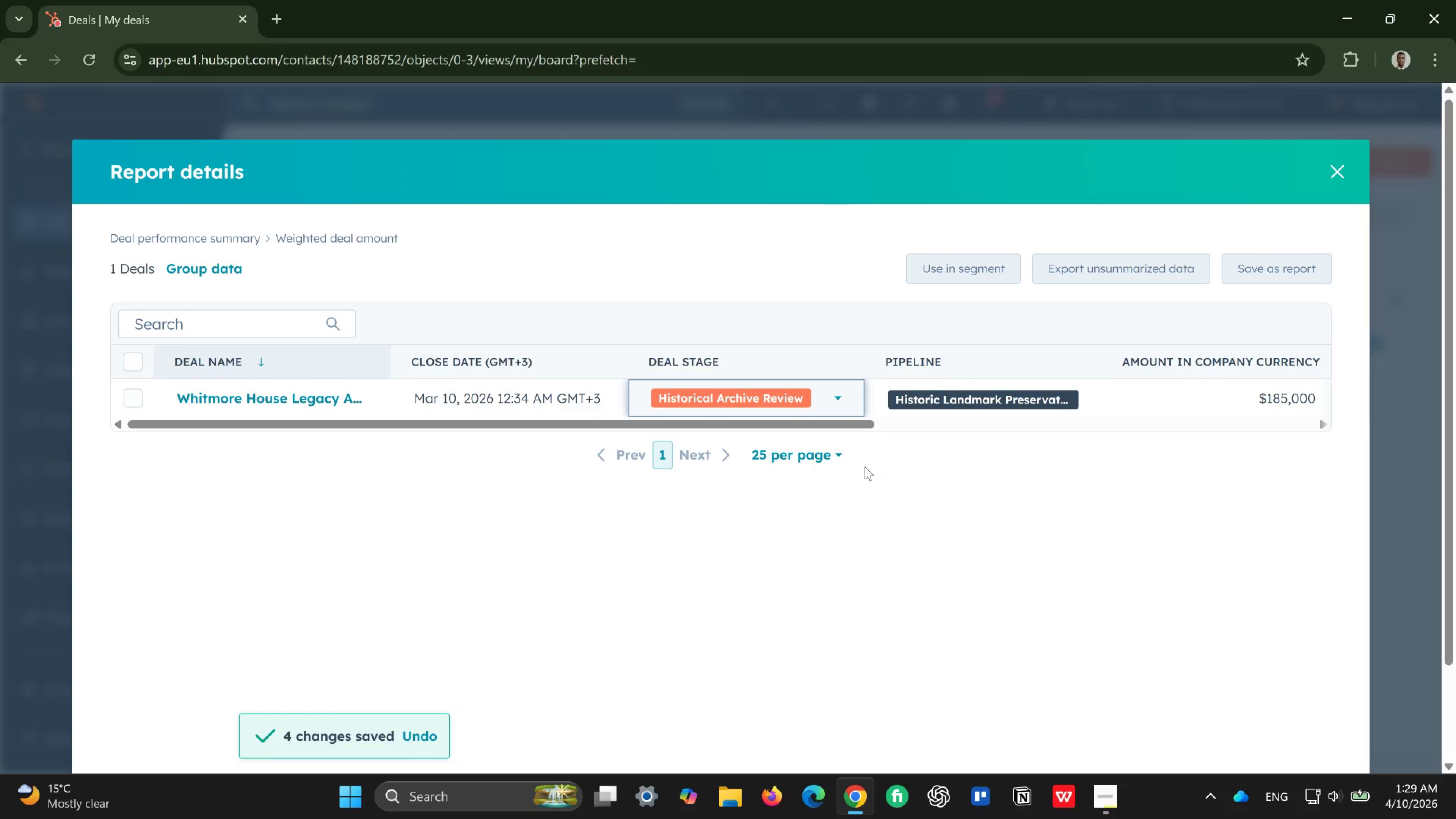 
wait(8.46)
 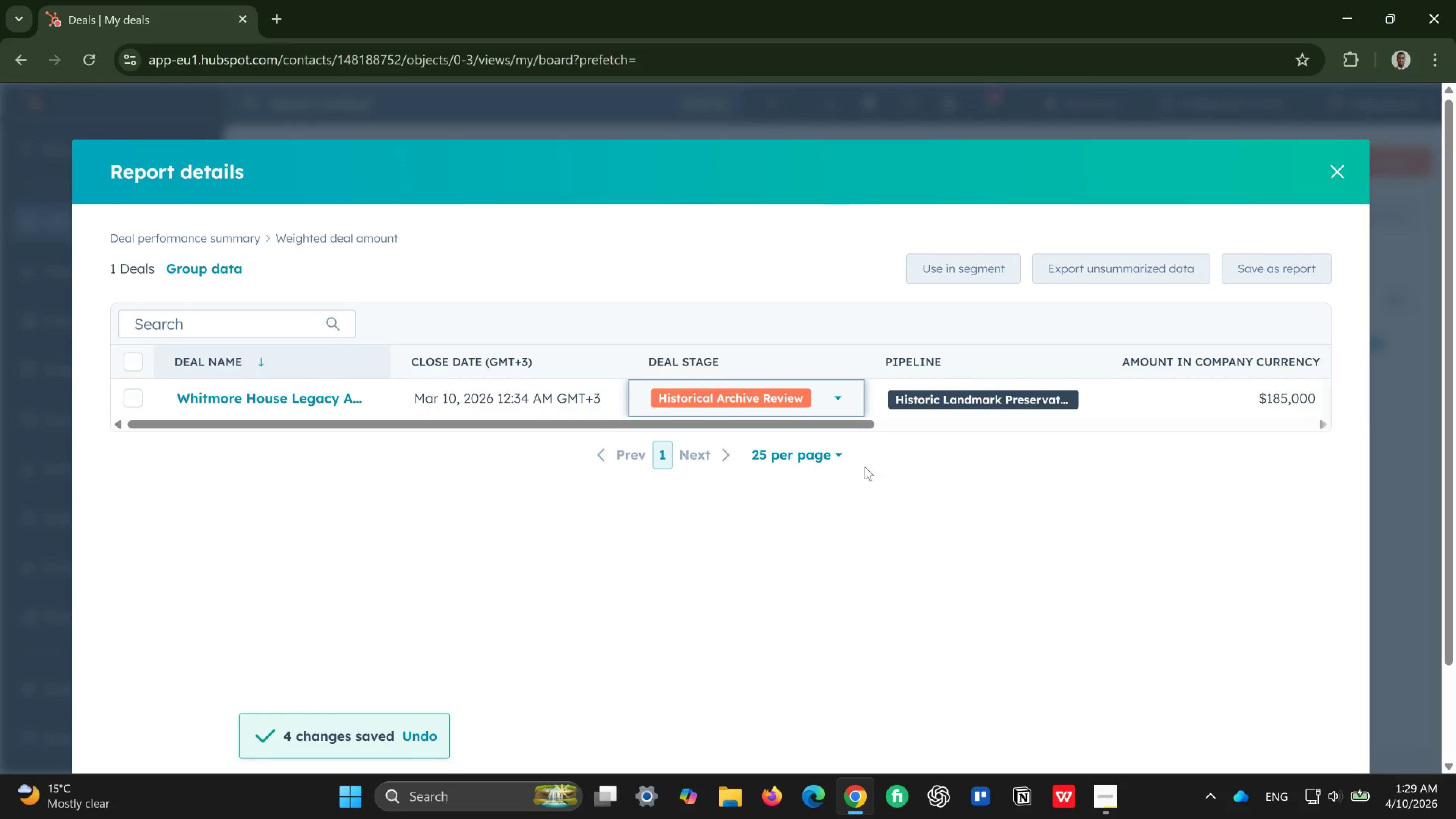 
left_click([1339, 160])
 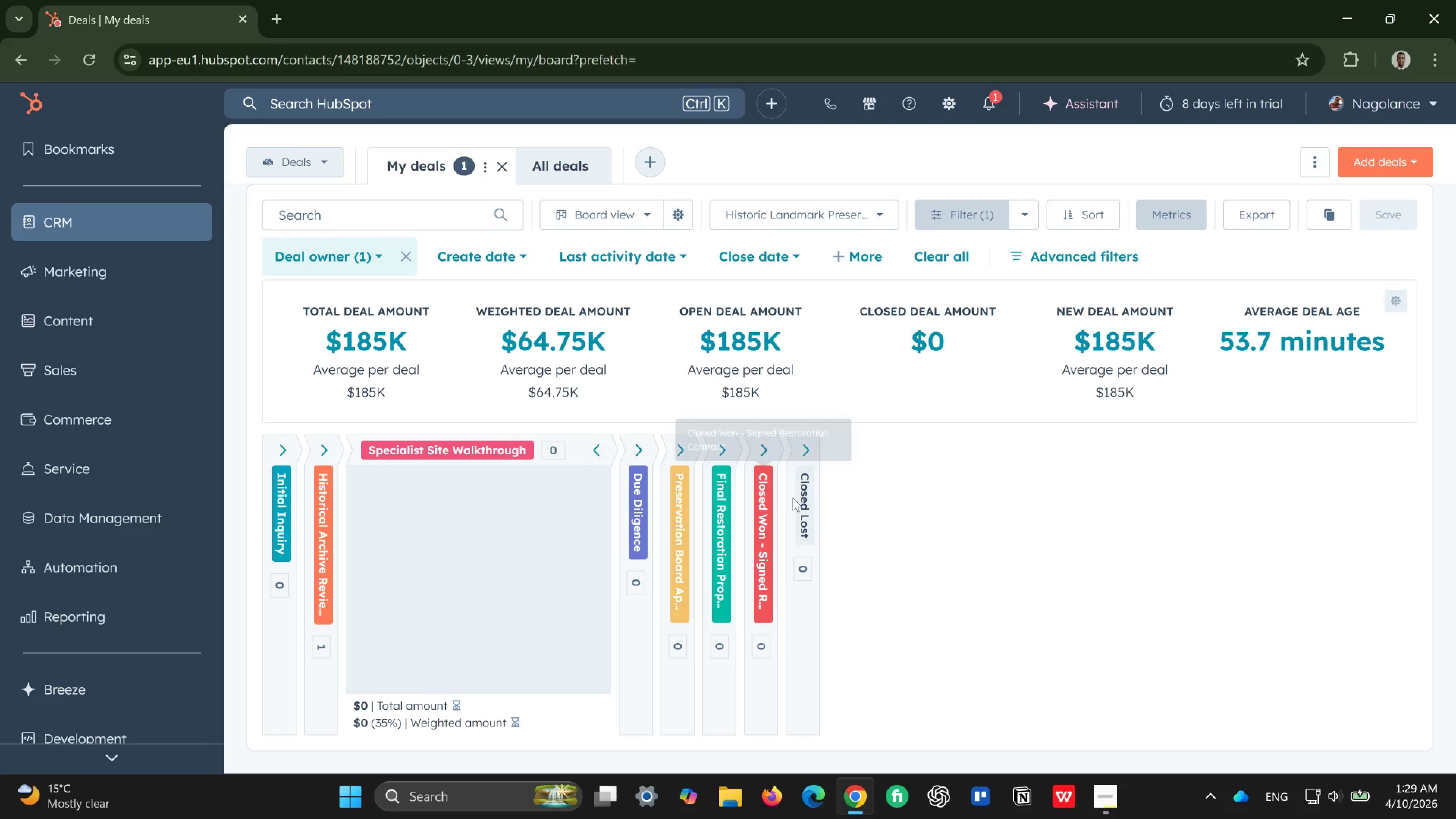 
wait(7.57)
 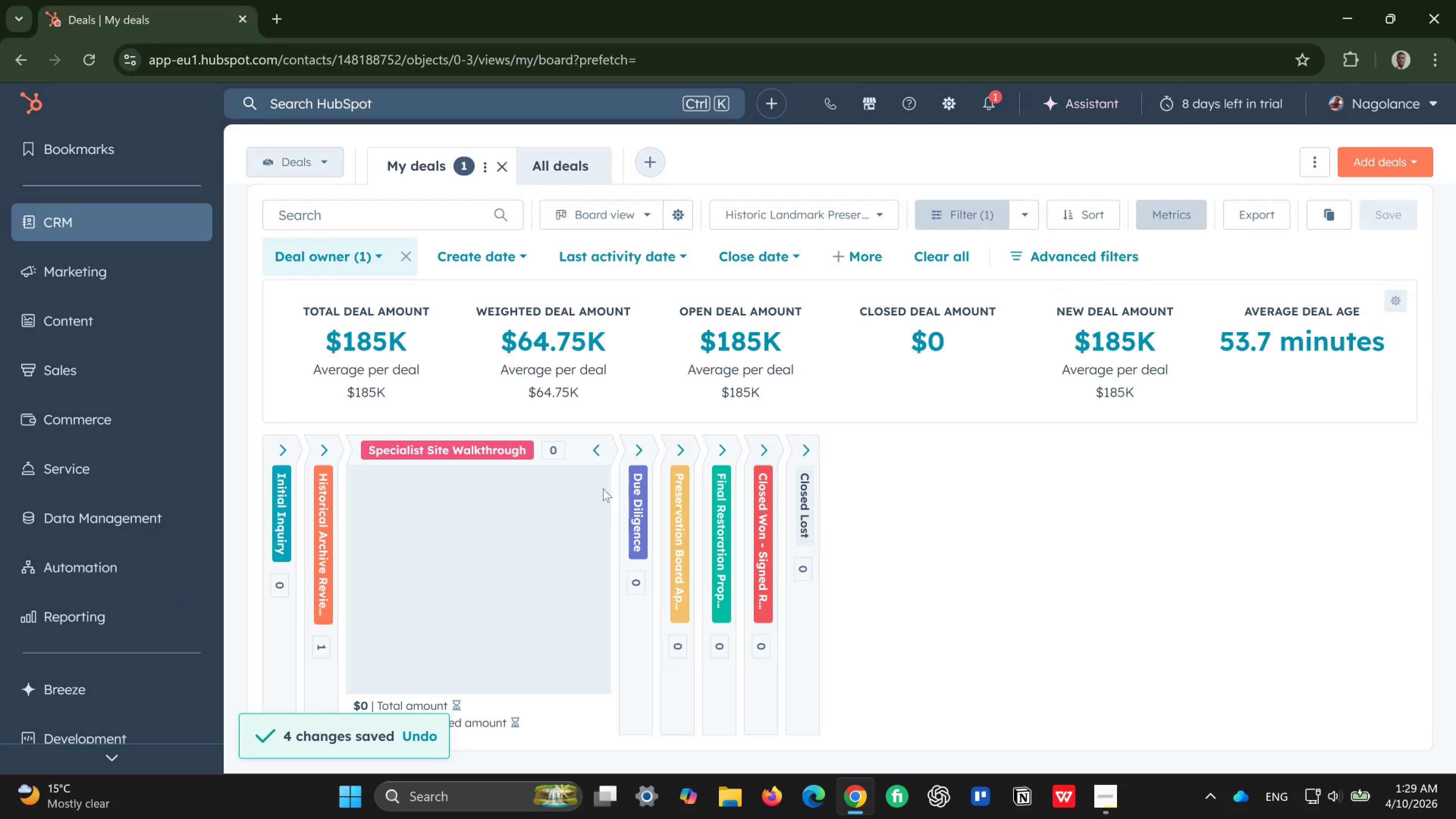 
left_click([332, 444])
 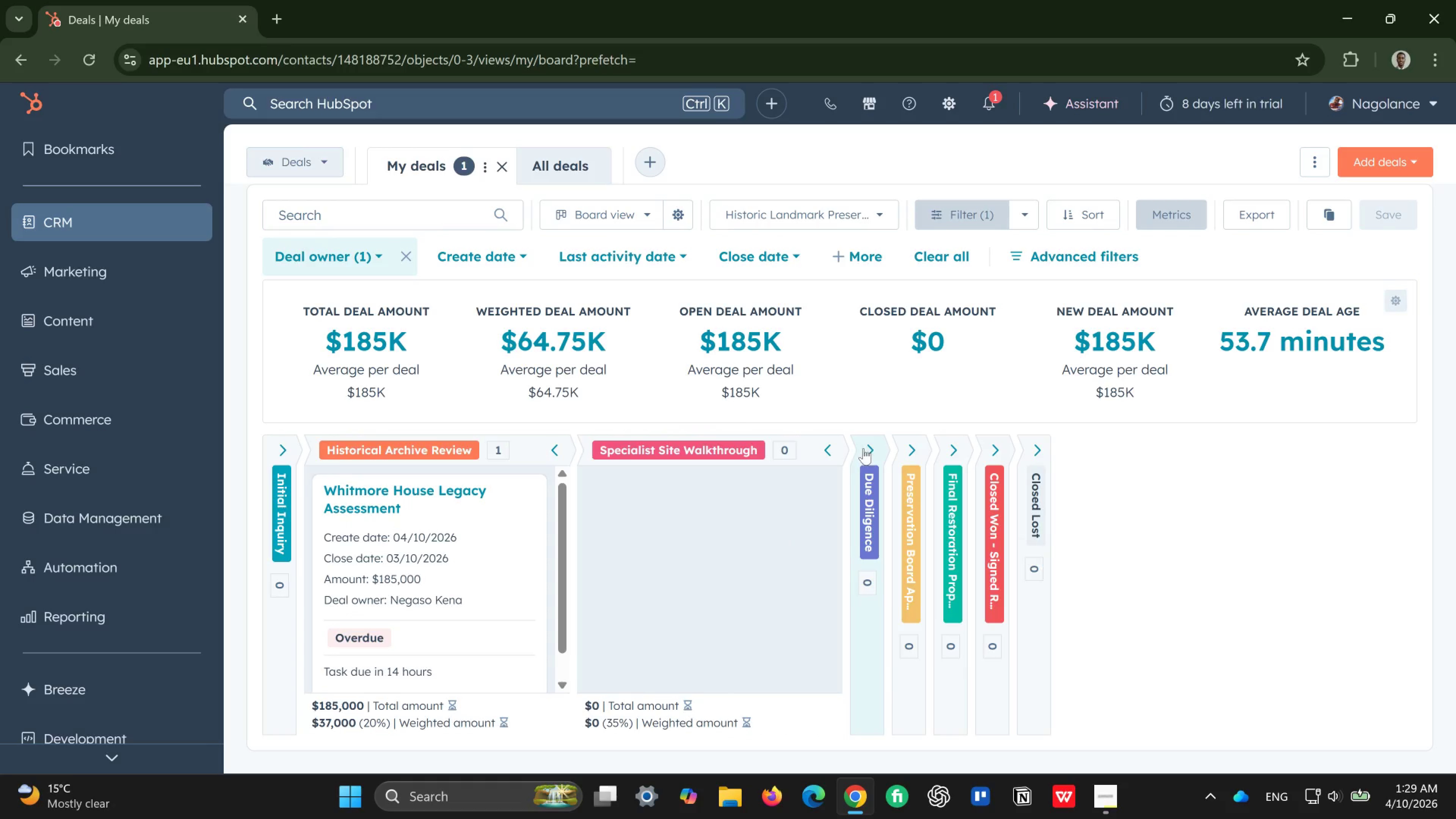 
left_click([833, 448])
 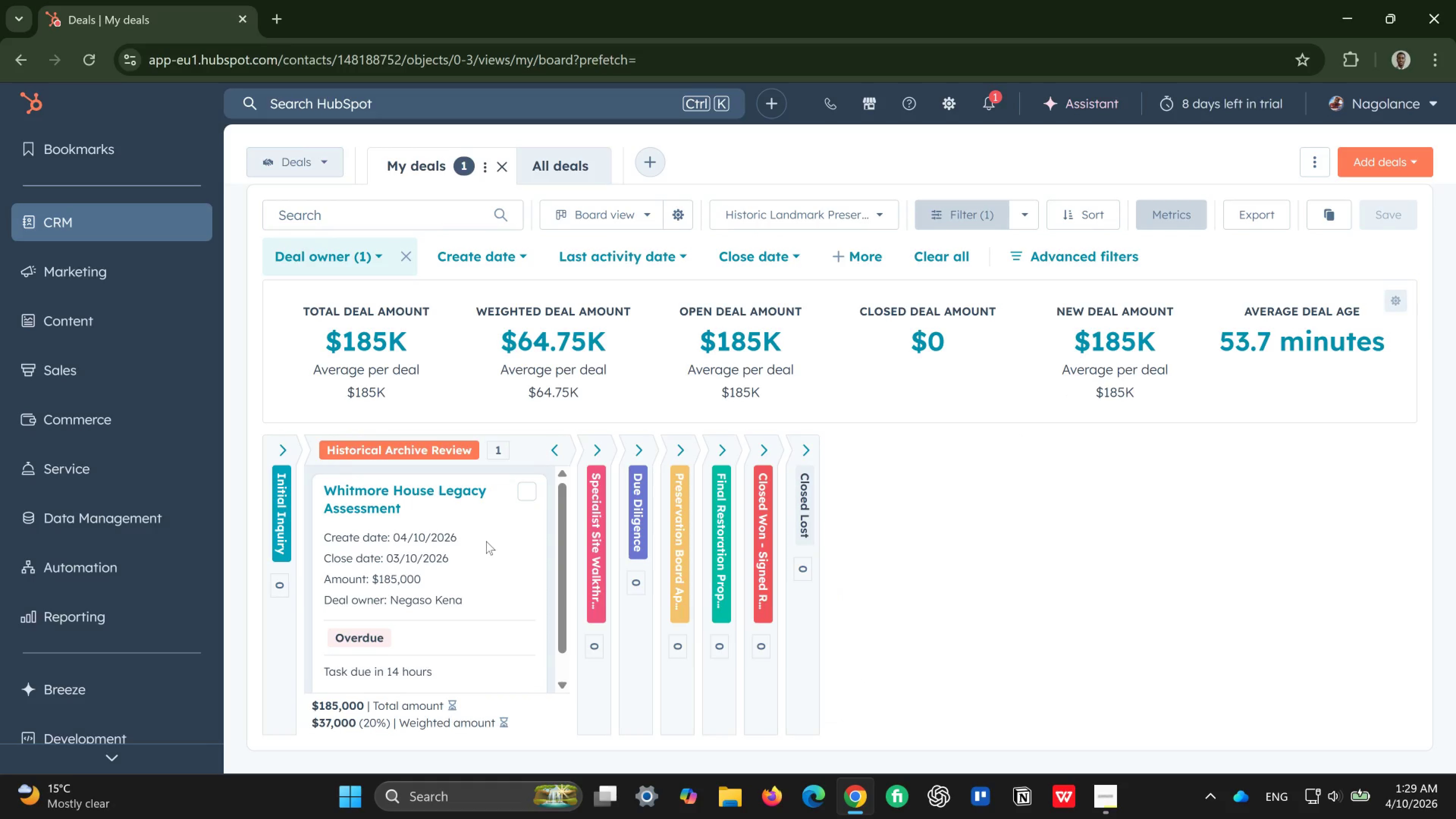 
wait(7.5)
 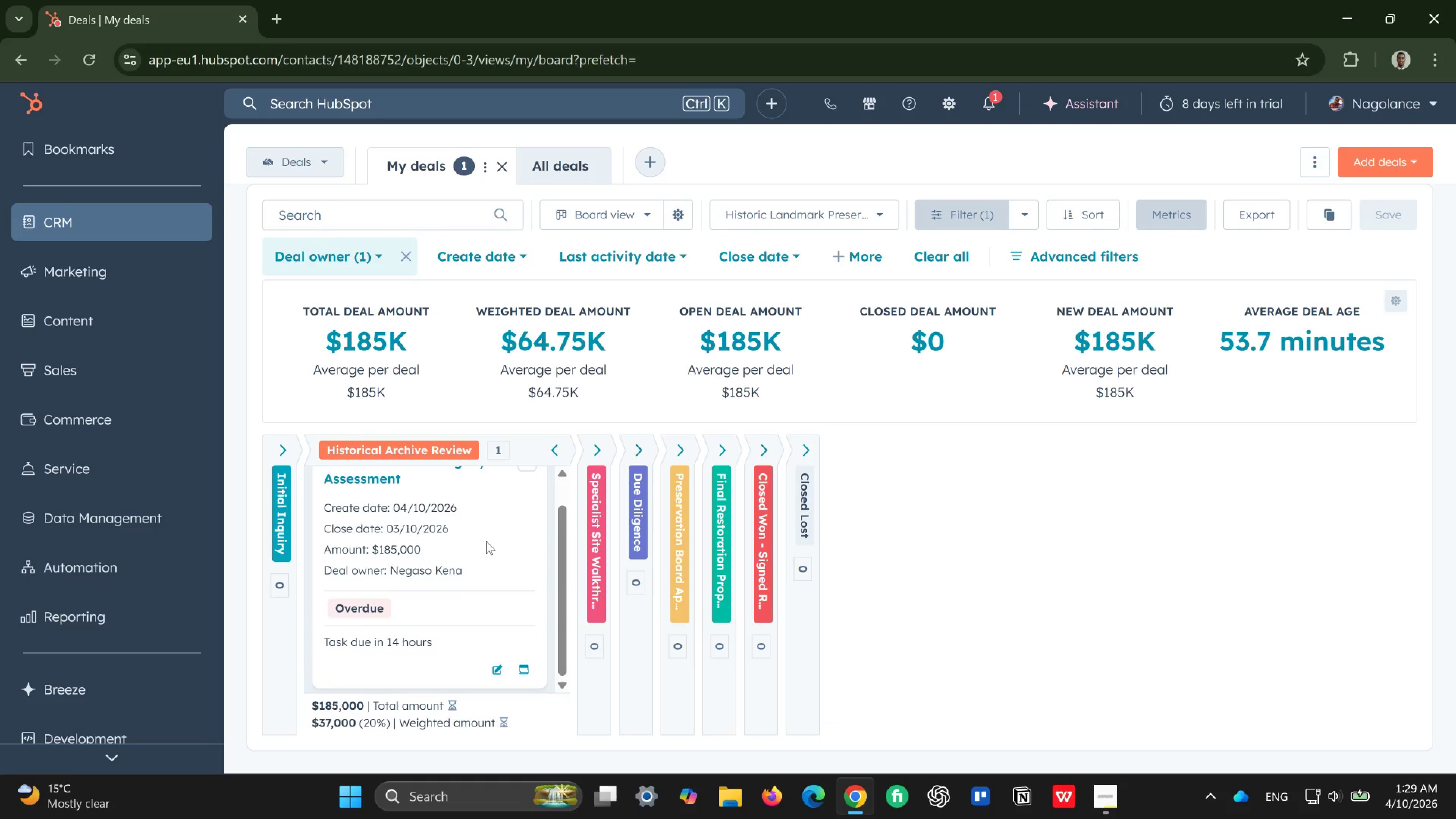 
left_click([992, 96])
 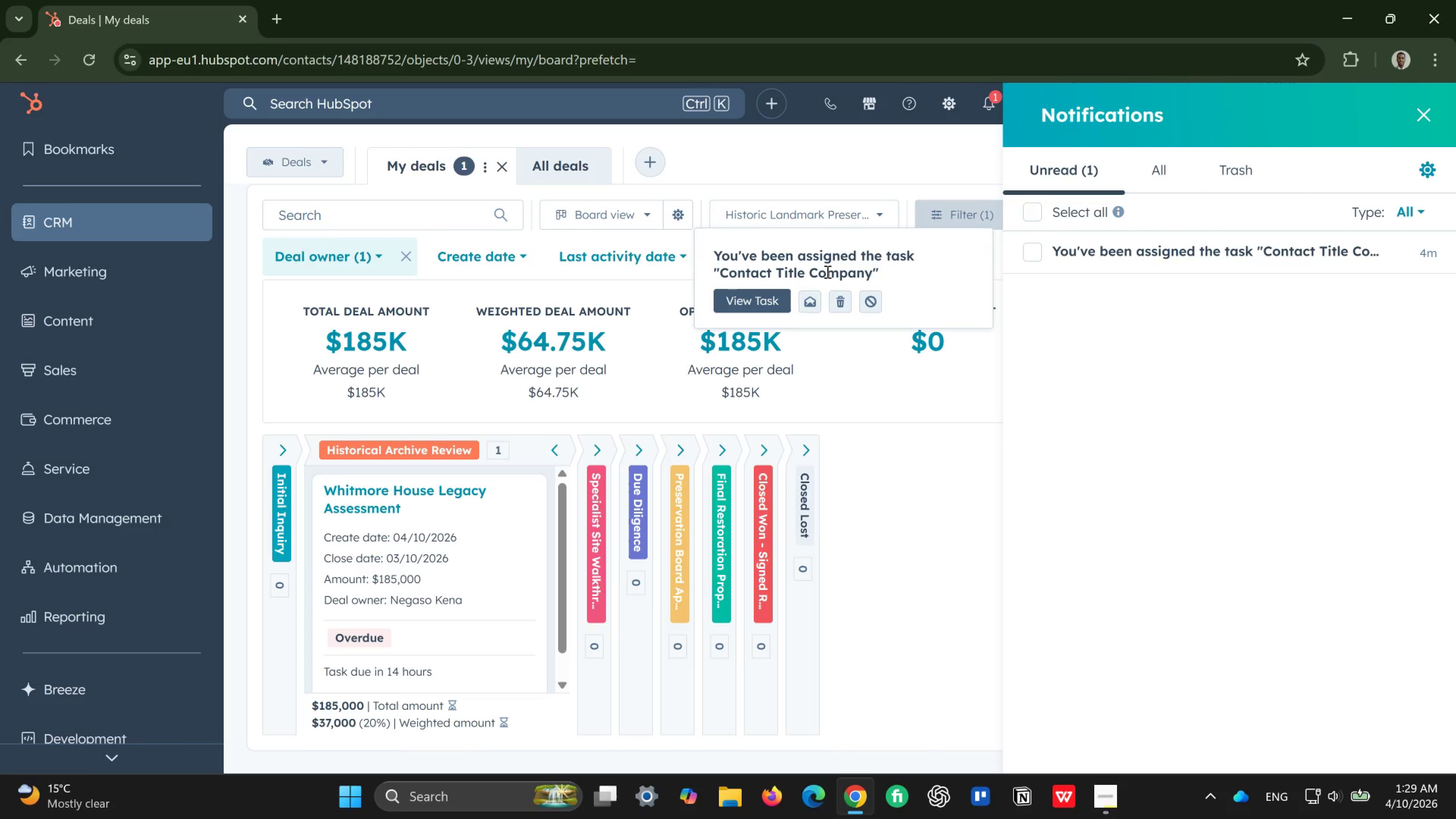 
wait(6.72)
 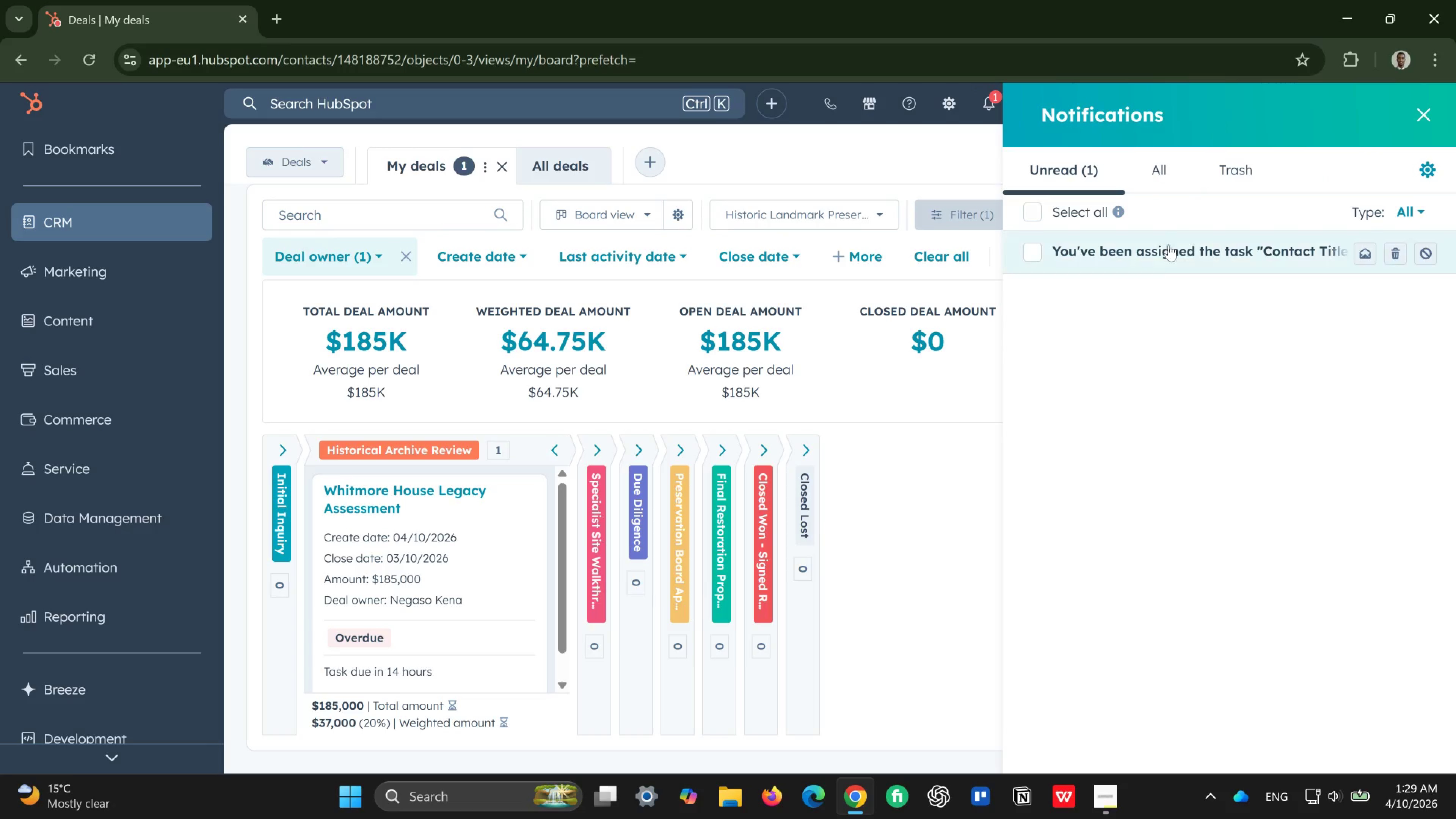 
left_click([747, 300])
 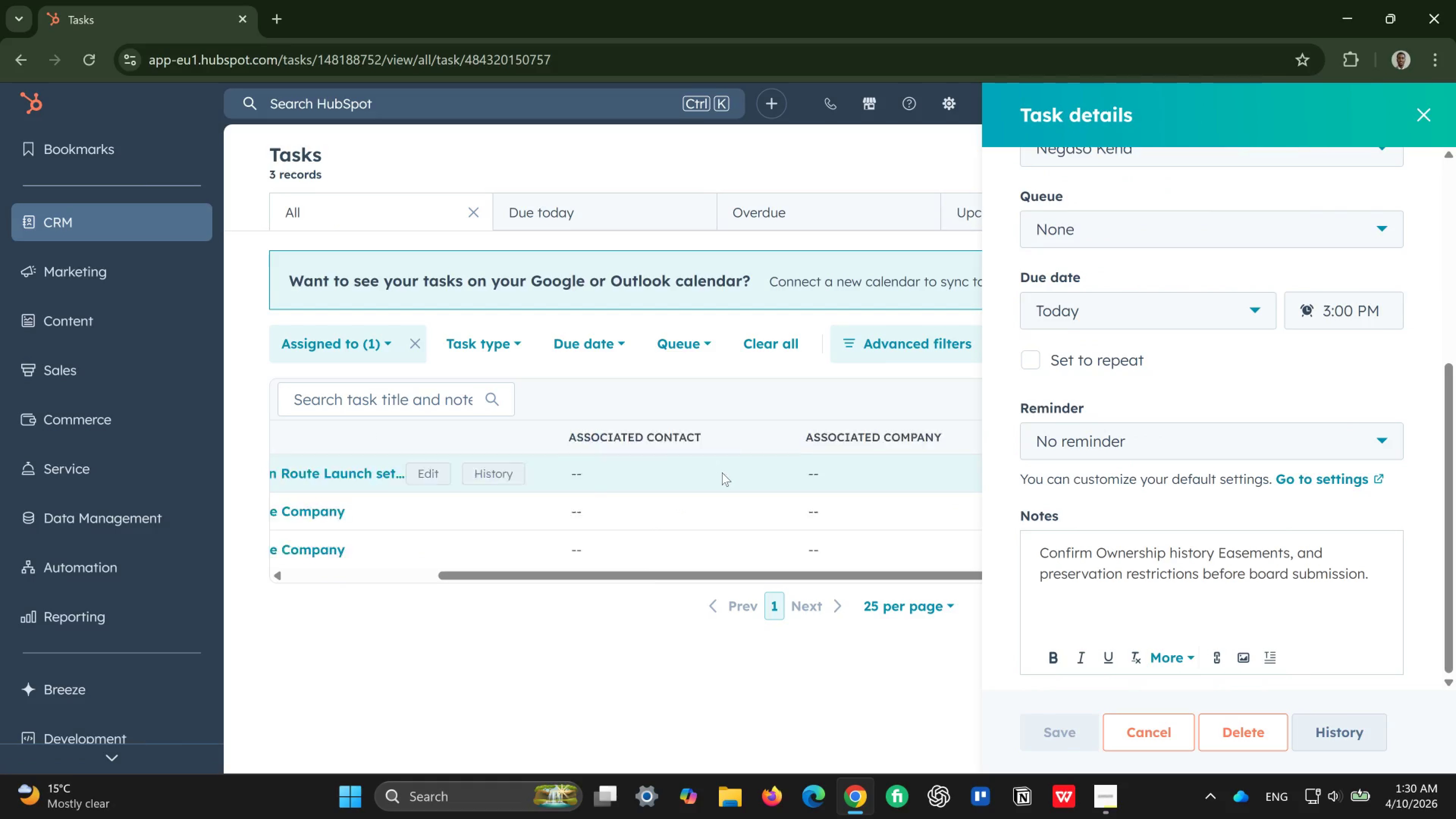 
wait(21.58)
 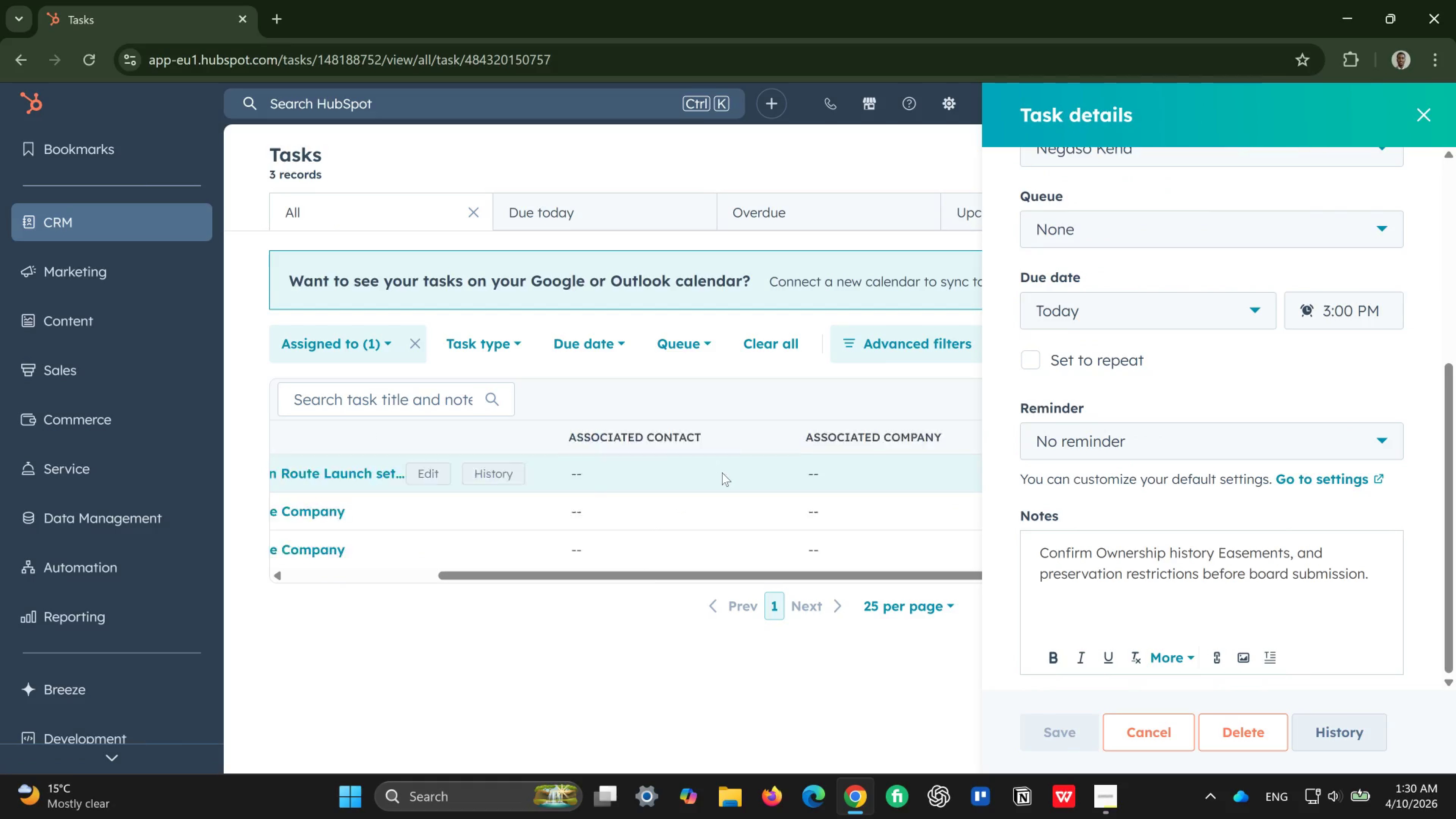 
left_click([290, 511])
 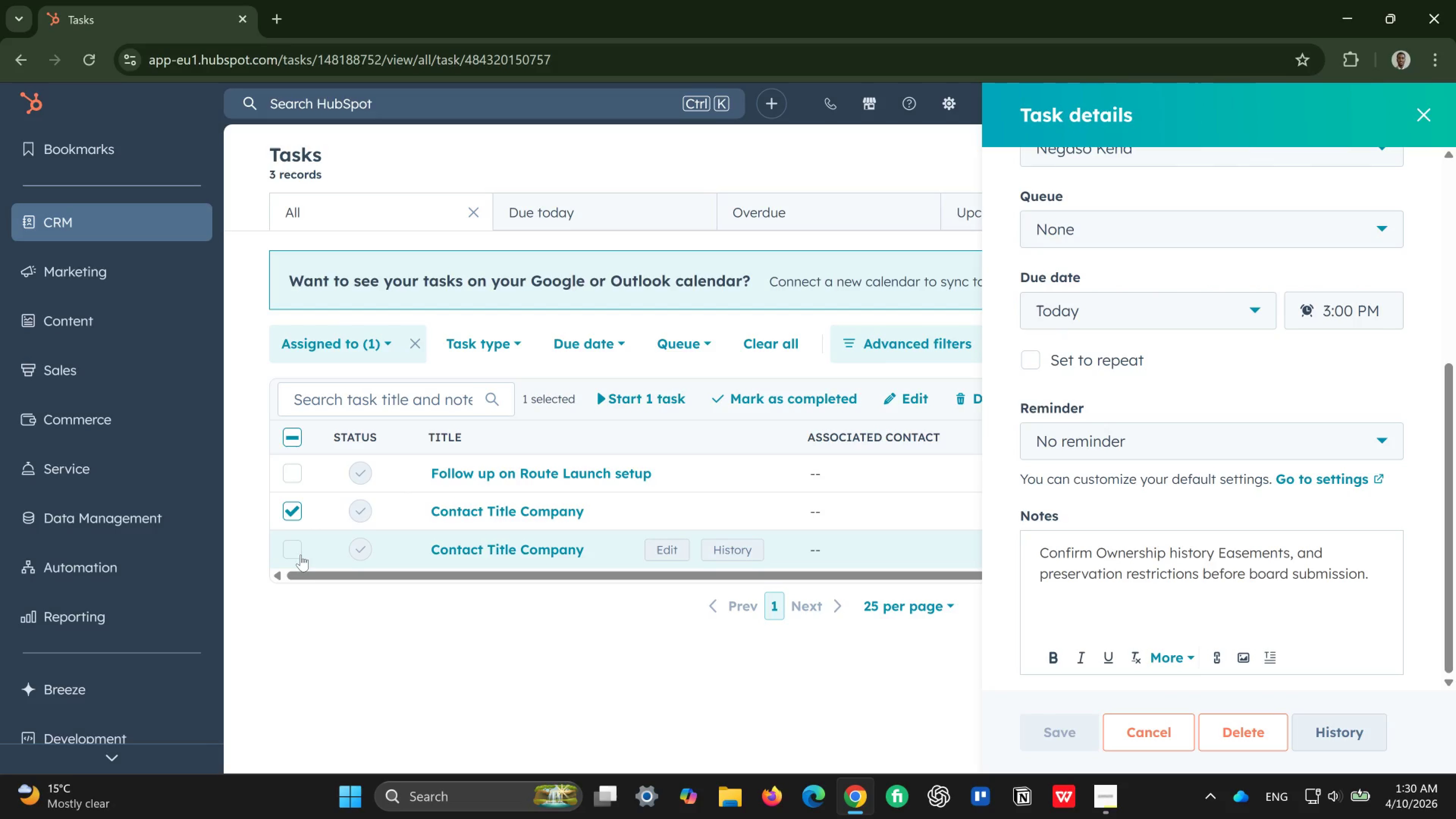 
left_click([296, 551])
 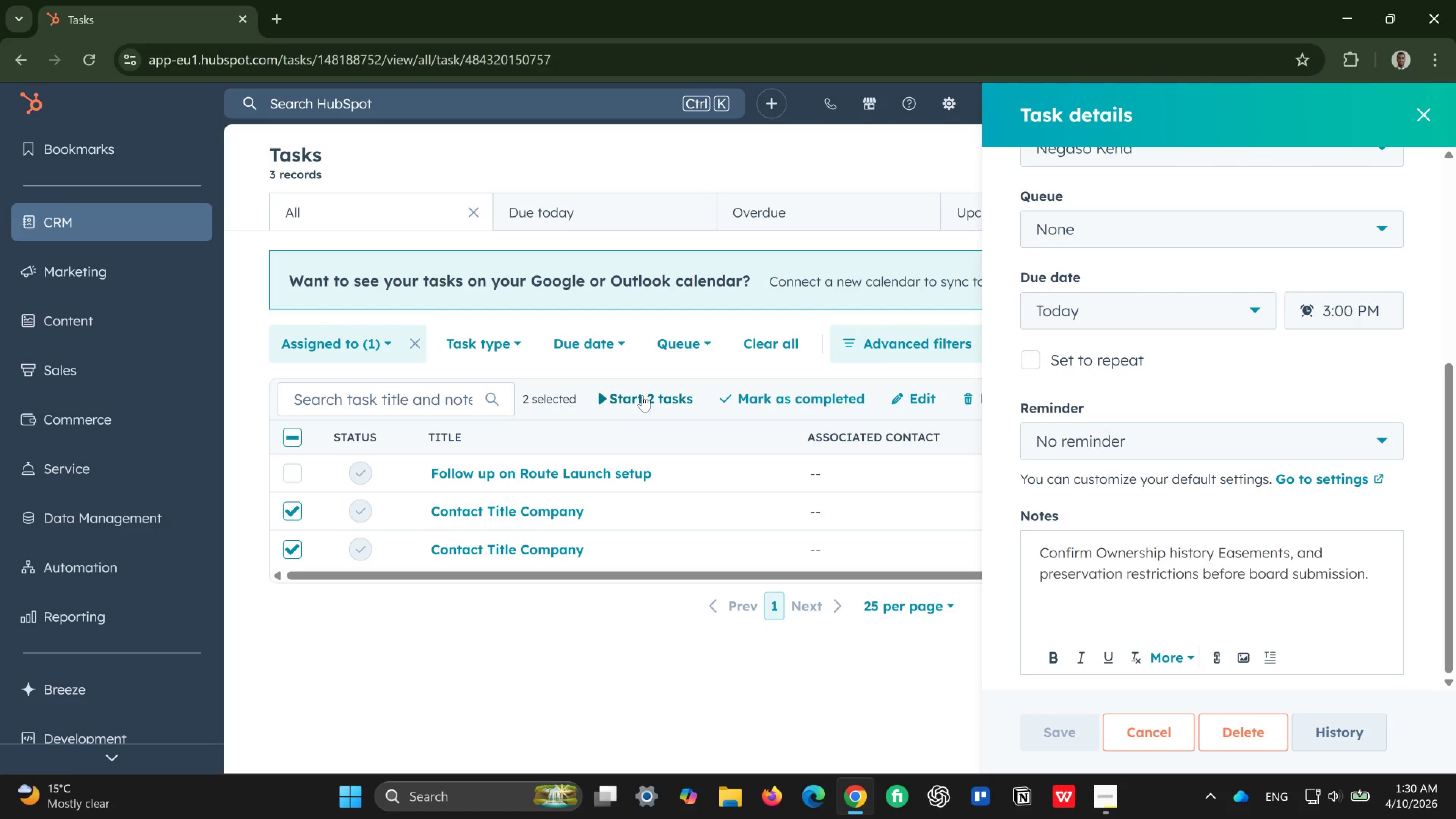 